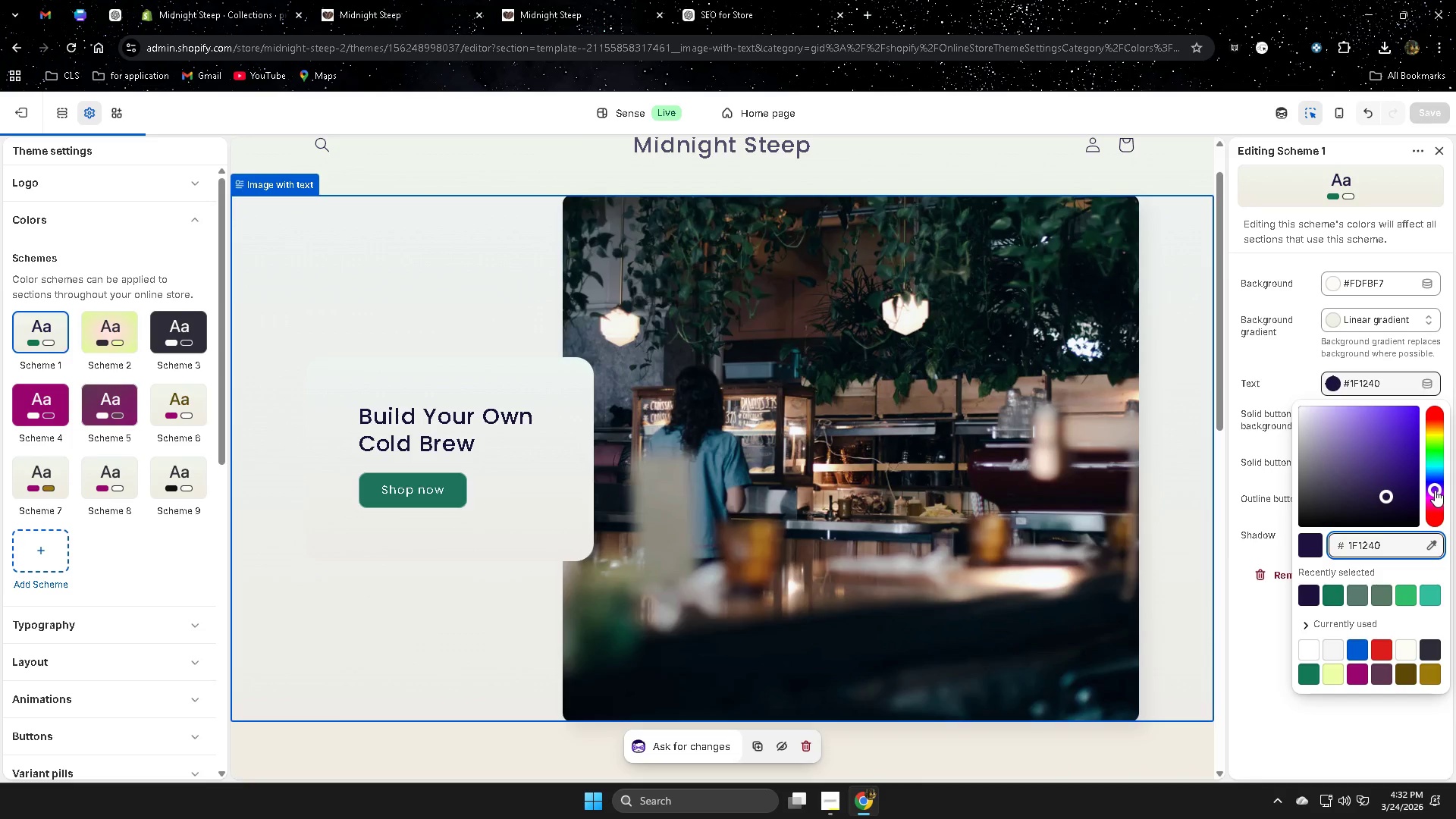 
left_click_drag(start_coordinate=[1435, 490], to_coordinate=[1441, 460])
 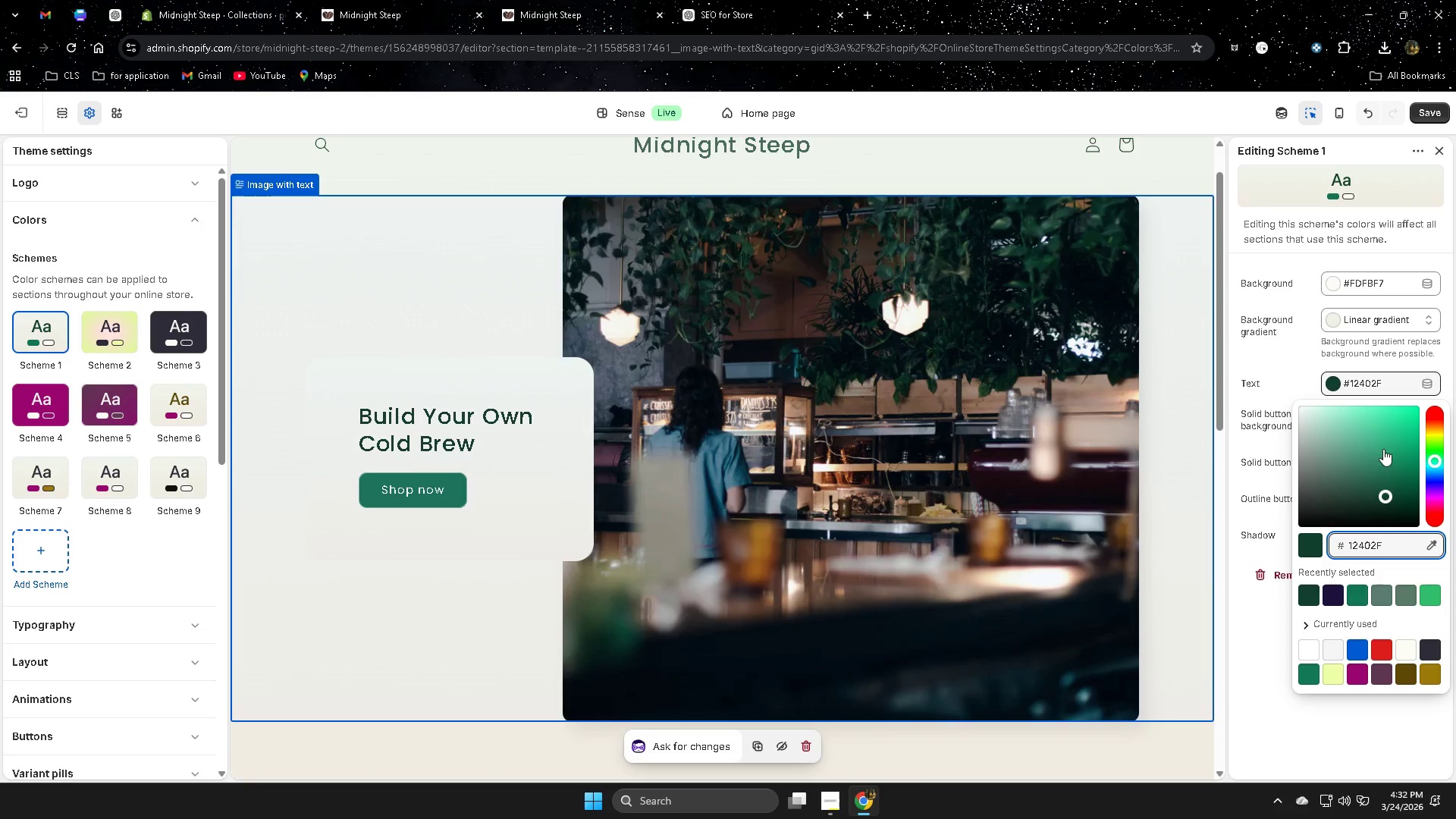 
left_click_drag(start_coordinate=[1404, 760], to_coordinate=[1404, 755])
 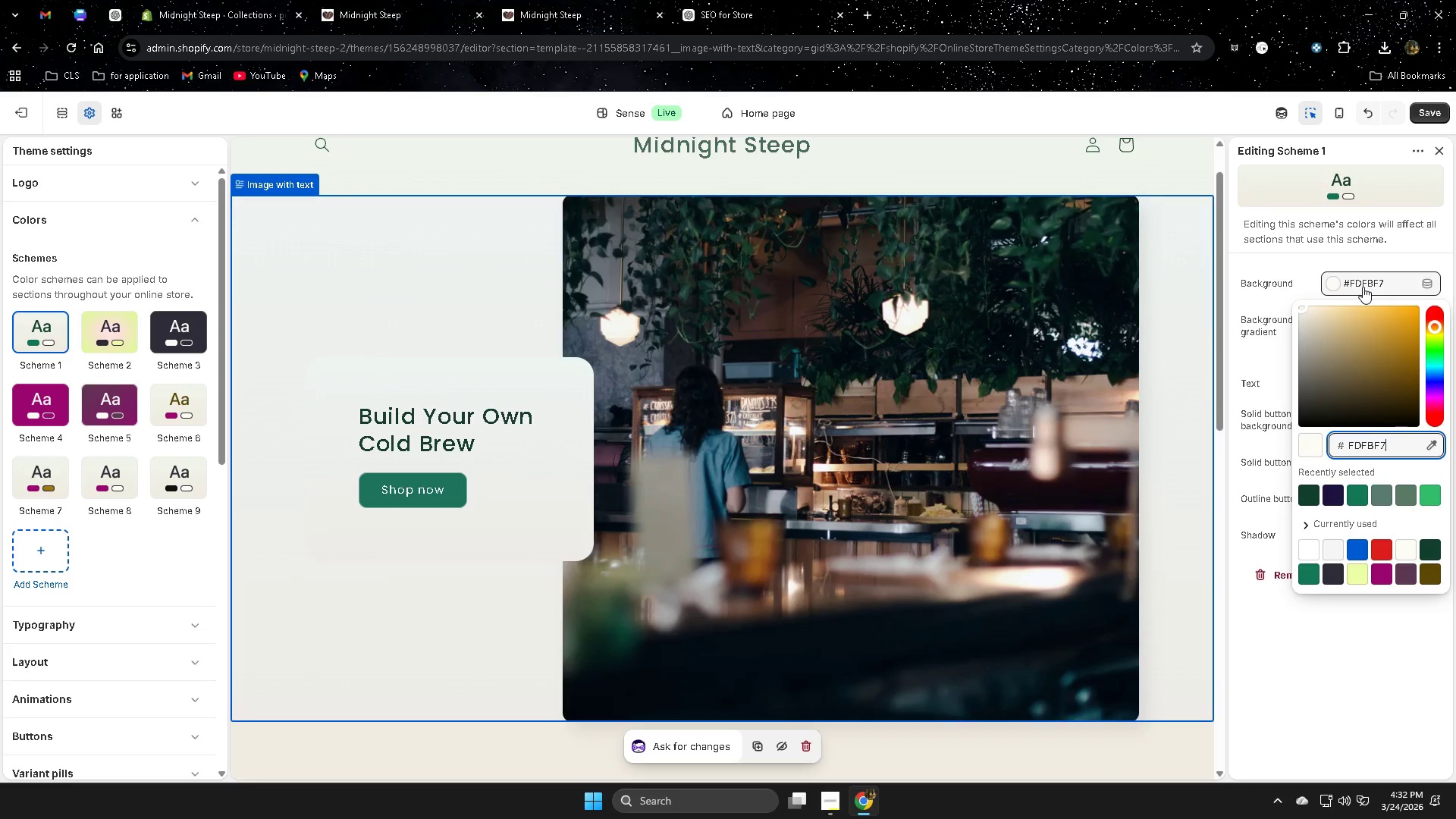 
left_click([1405, 342])
 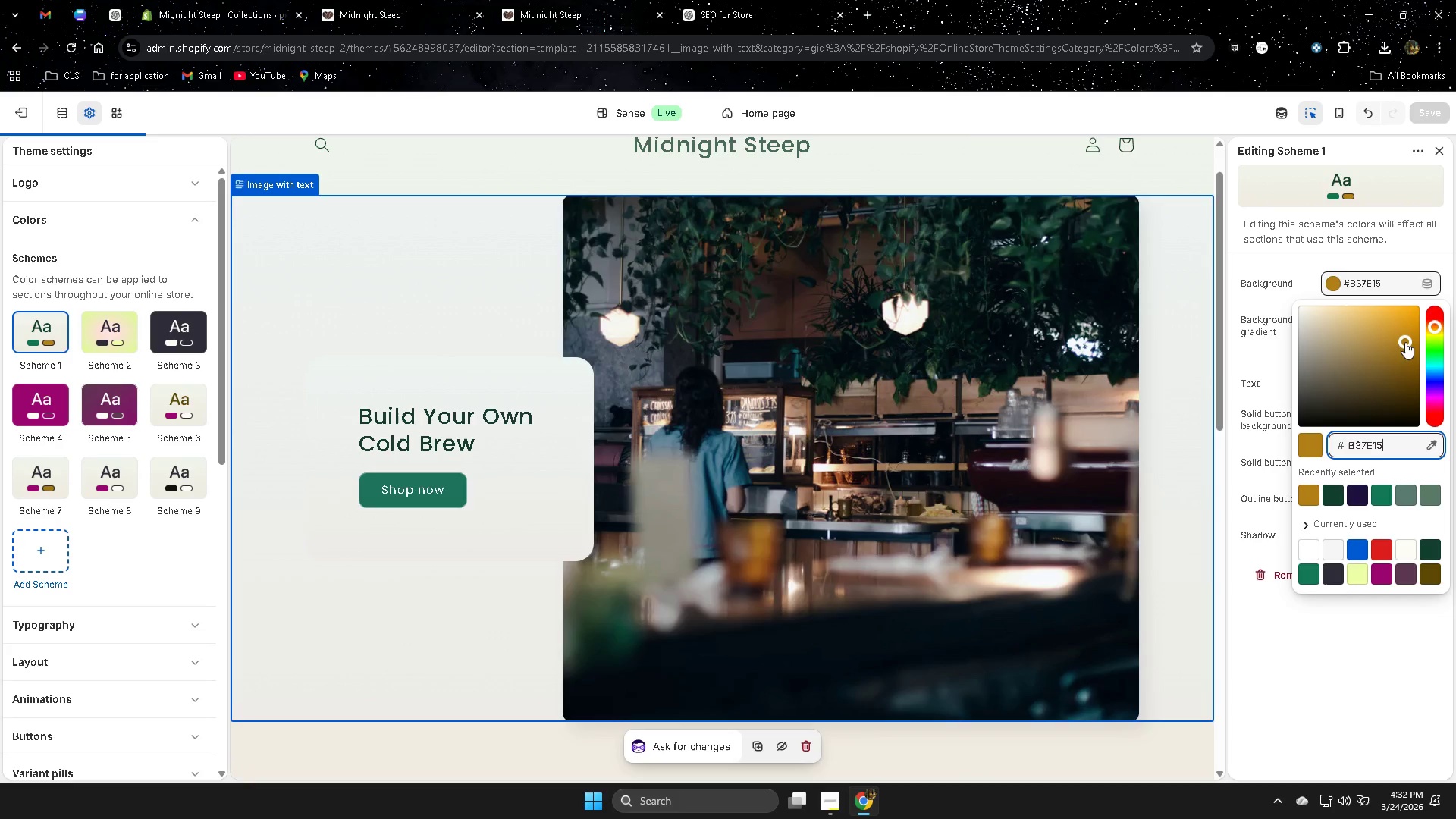 
left_click_drag(start_coordinate=[1405, 331], to_coordinate=[1411, 371])
 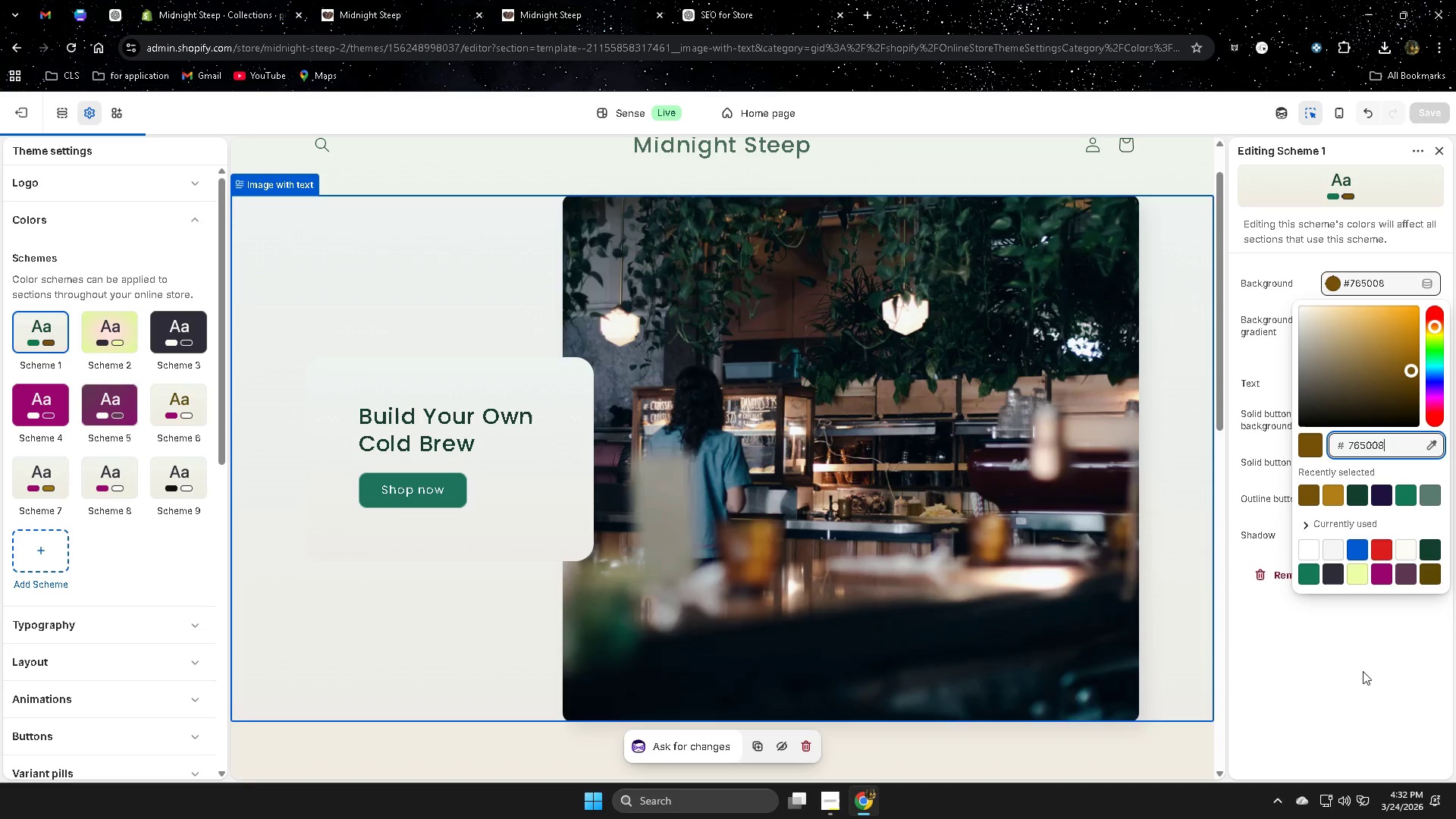 
left_click([1363, 671])
 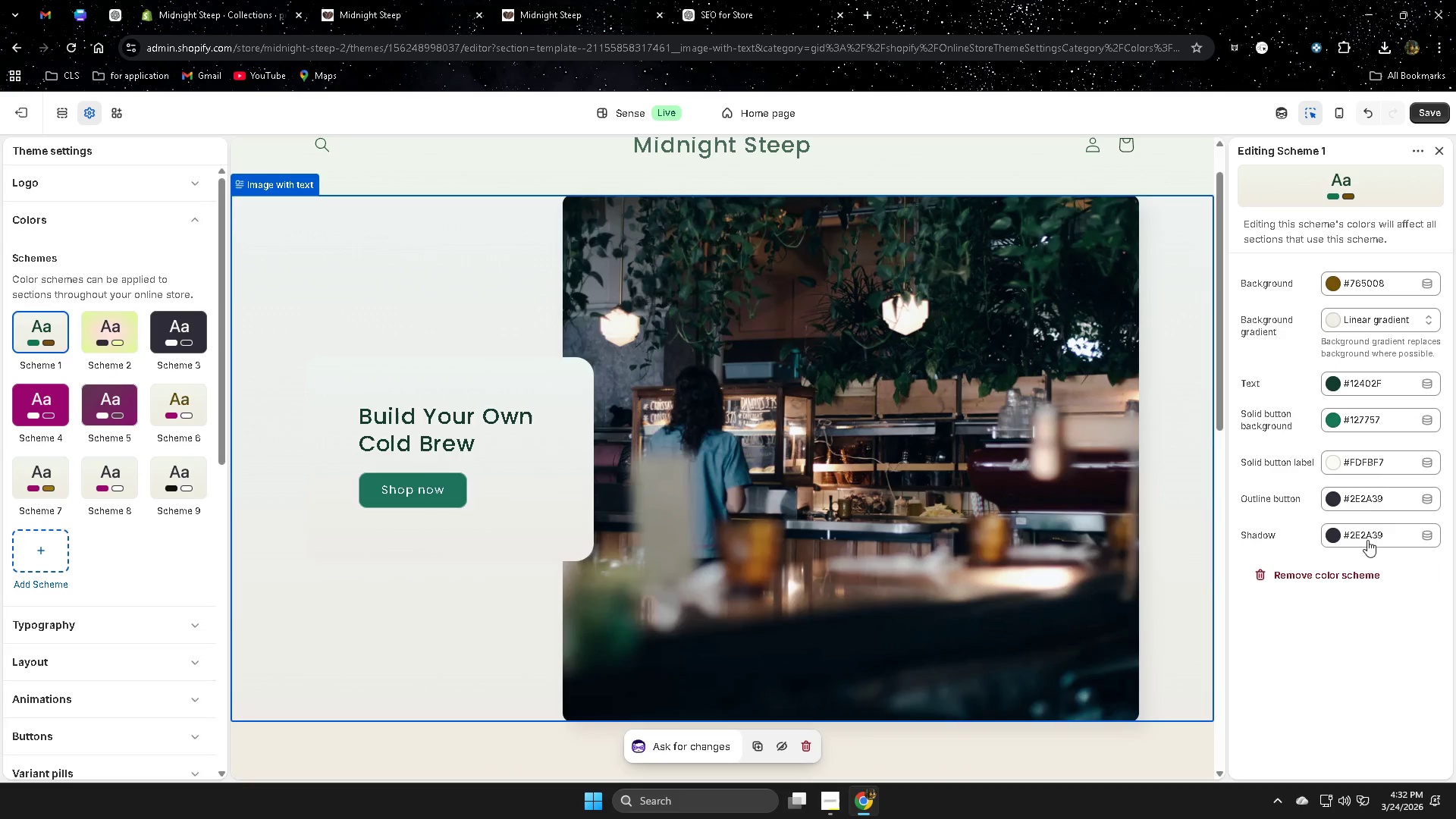 
left_click([1382, 463])
 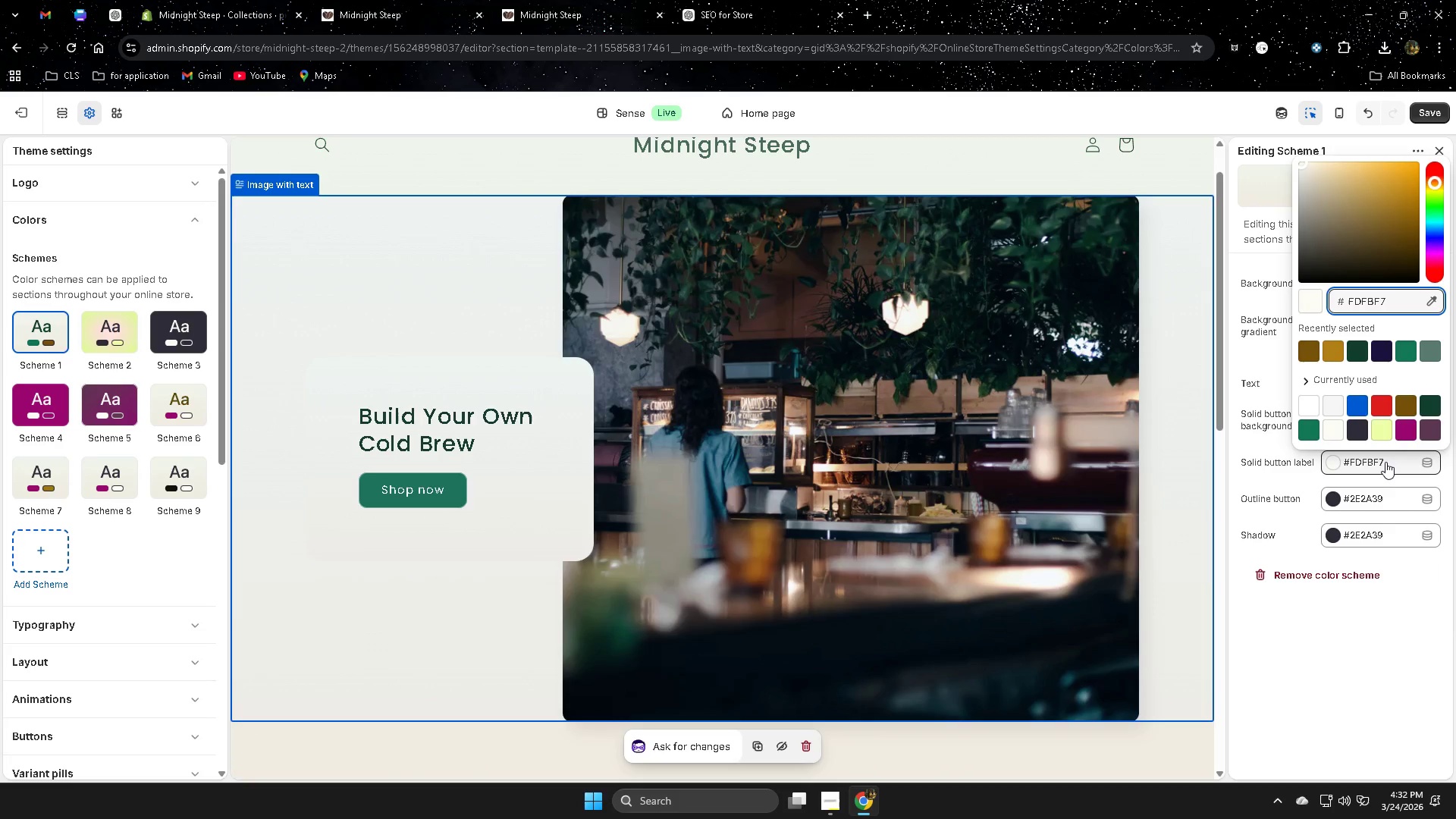 
left_click([1386, 660])
 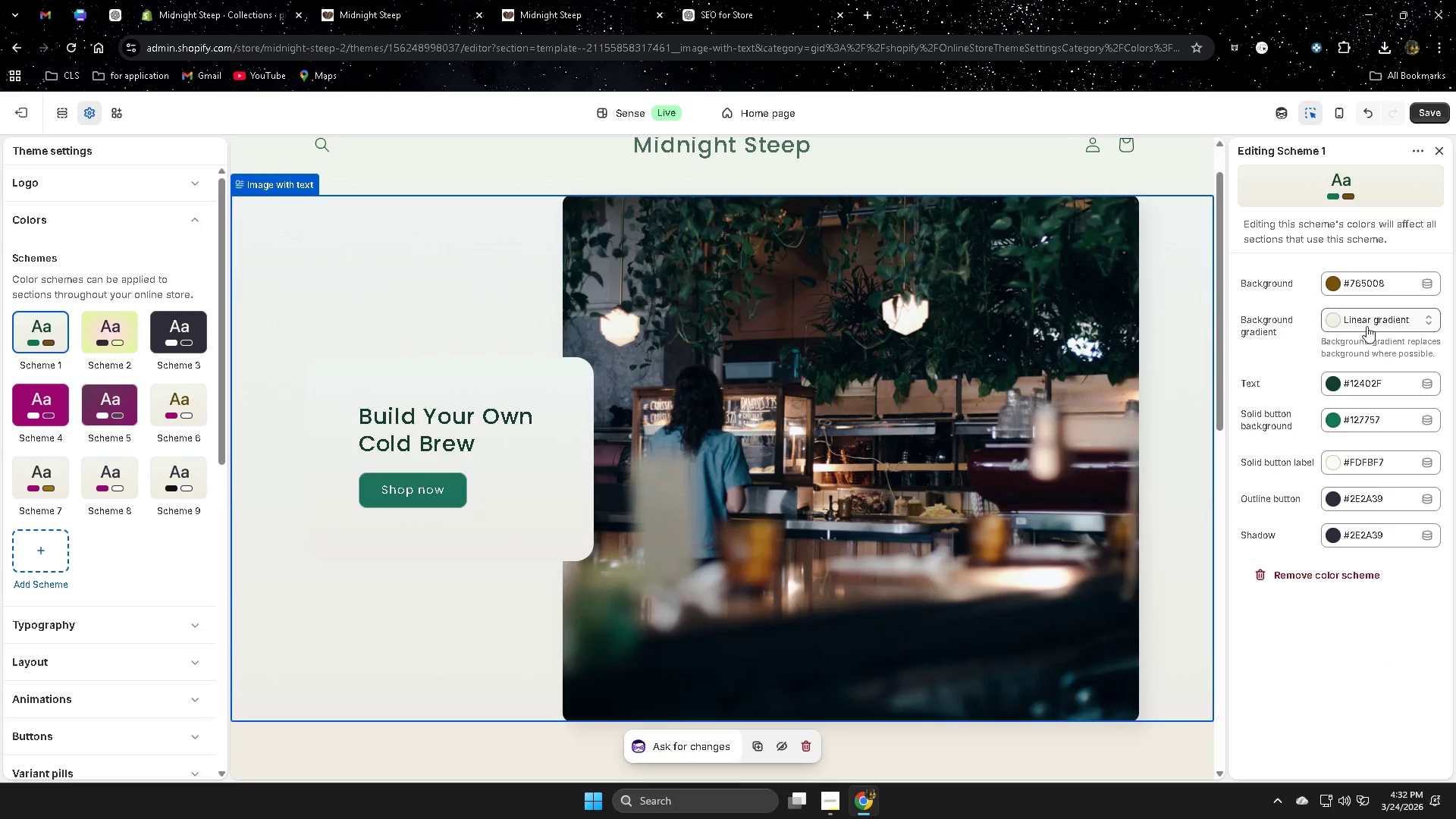 
left_click([1367, 322])
 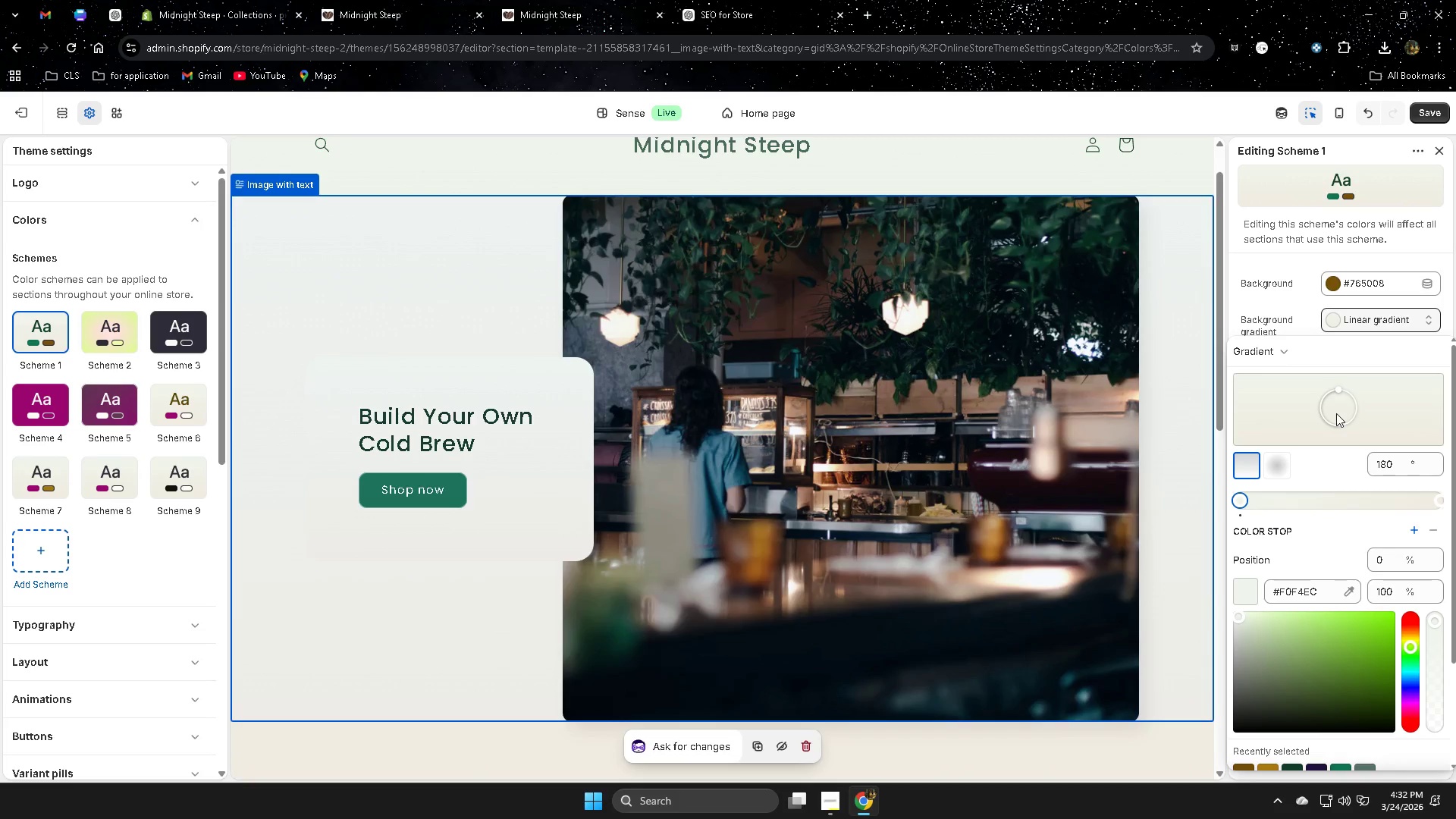 
left_click_drag(start_coordinate=[1336, 413], to_coordinate=[1335, 423])
 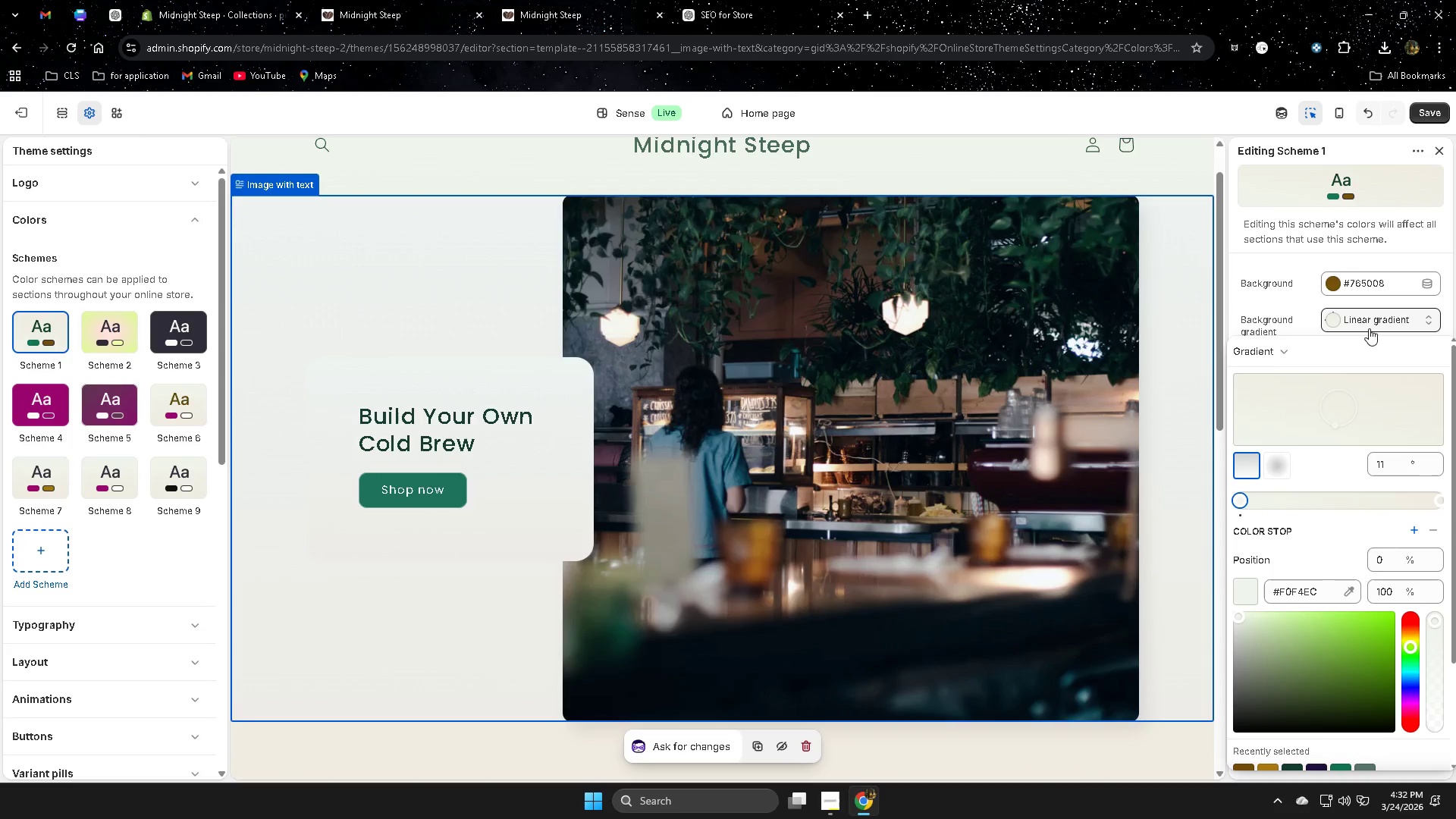 
left_click([1369, 328])
 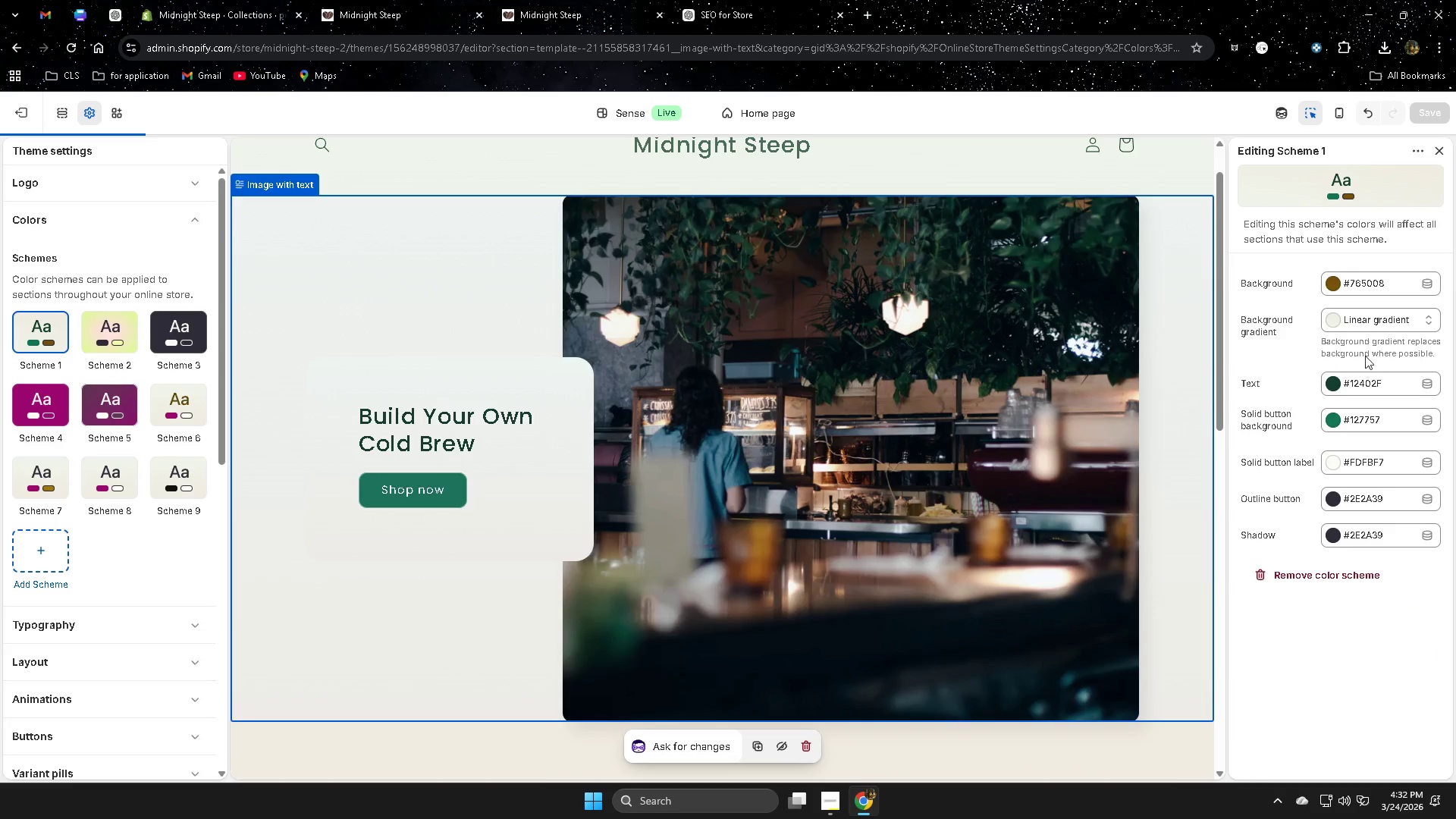 
left_click([1360, 316])
 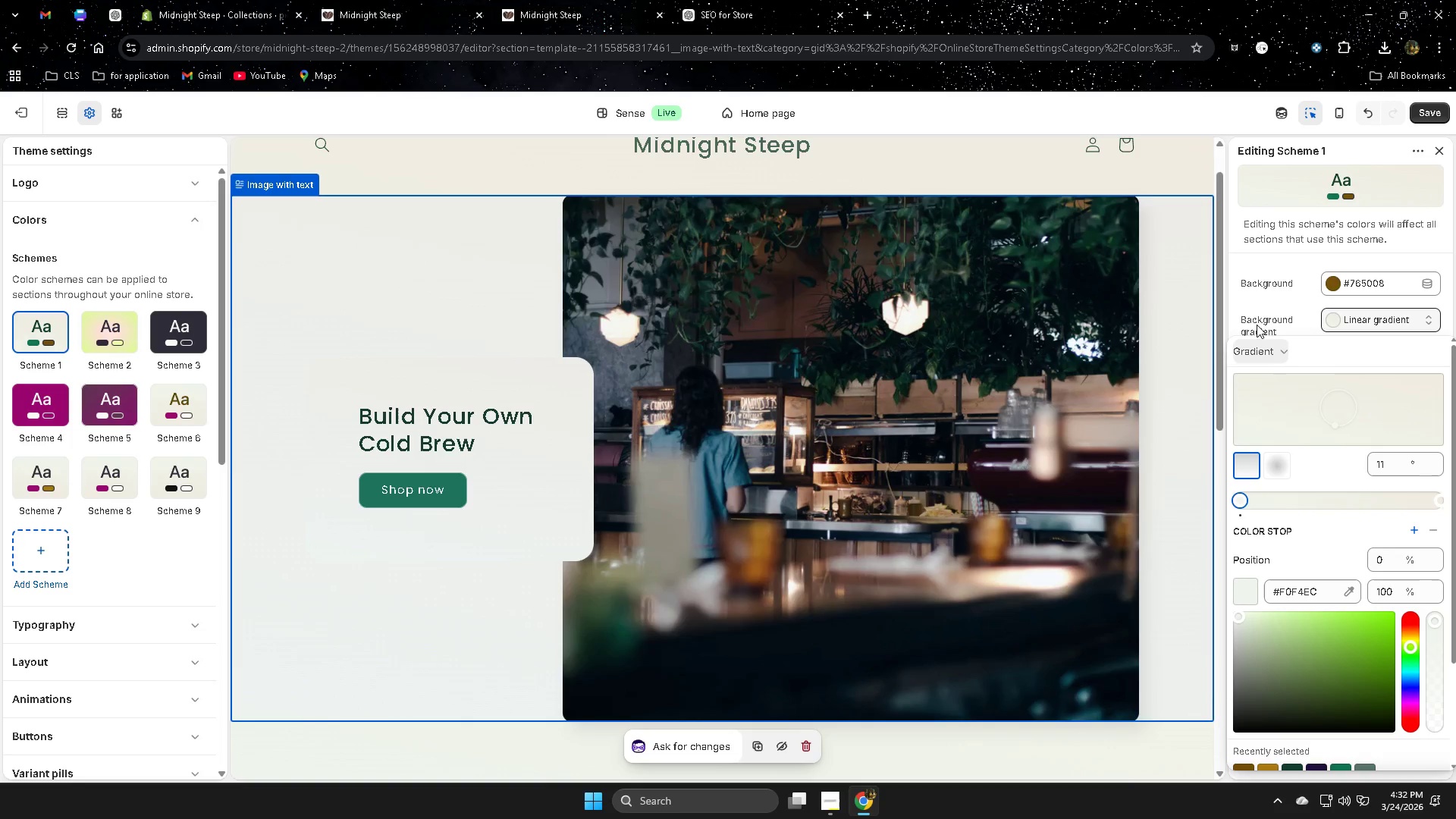 
left_click([1441, 146])
 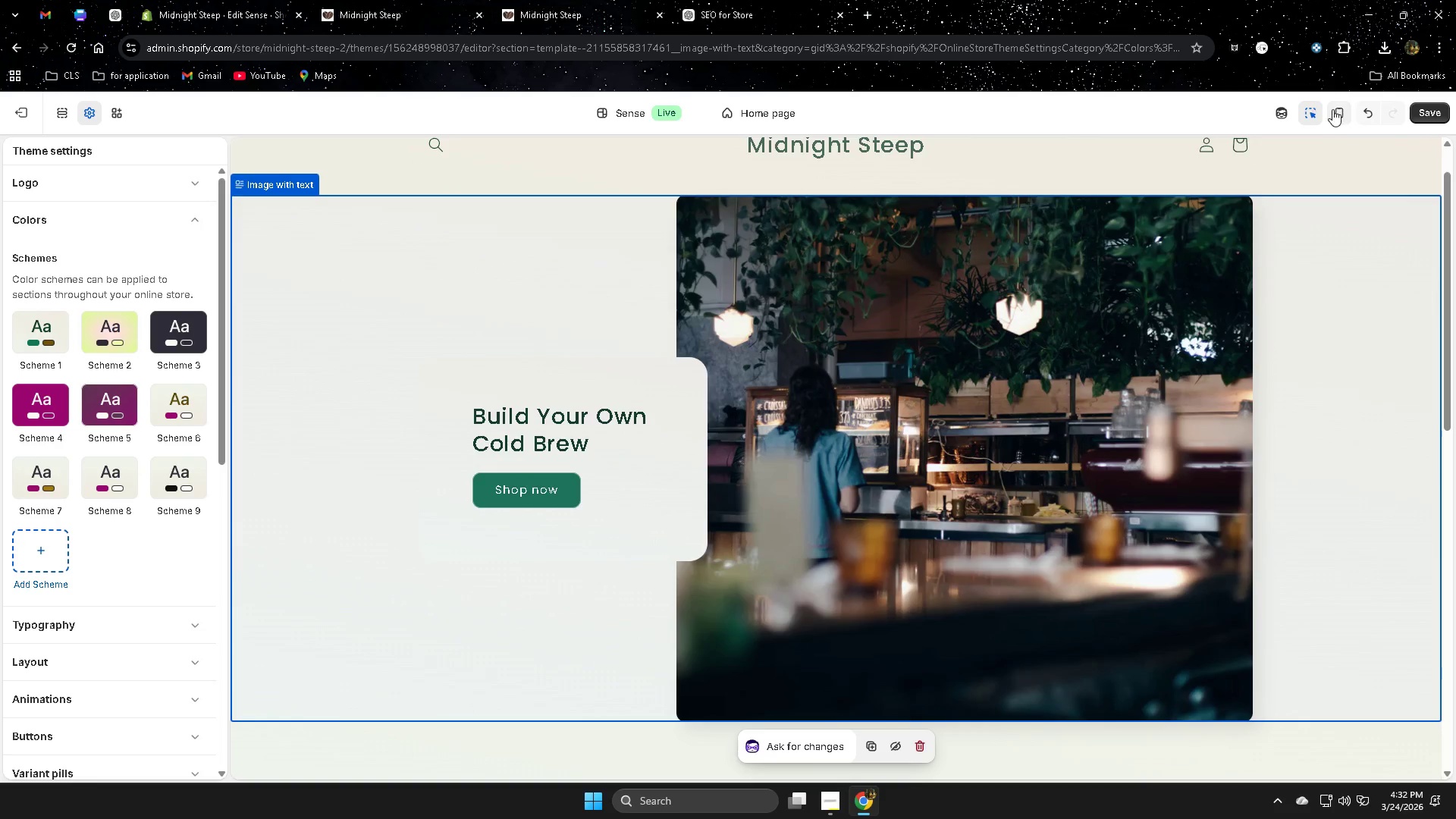 
left_click([1339, 110])
 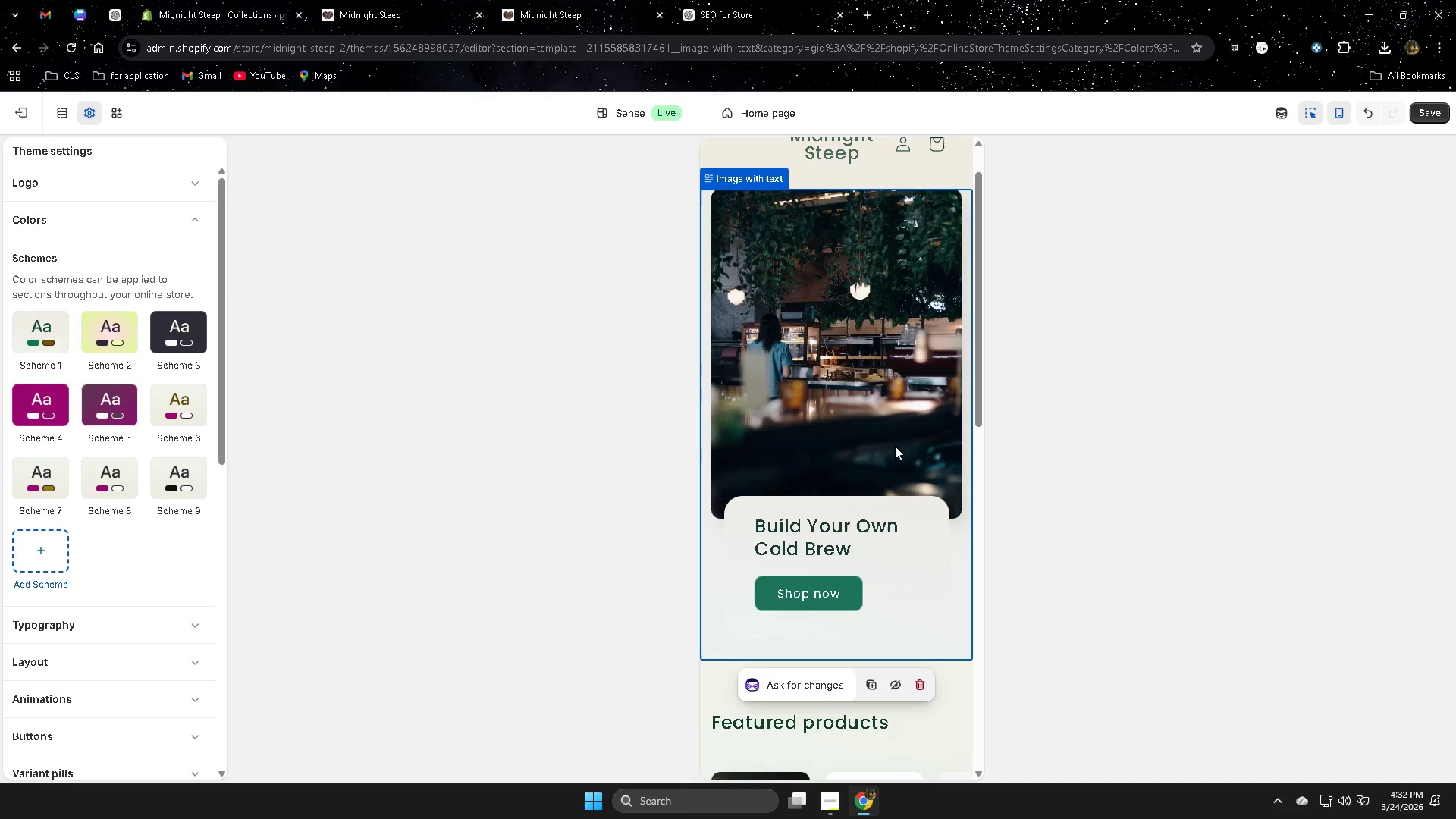 
scroll: coordinate [905, 435], scroll_direction: up, amount: 3.0
 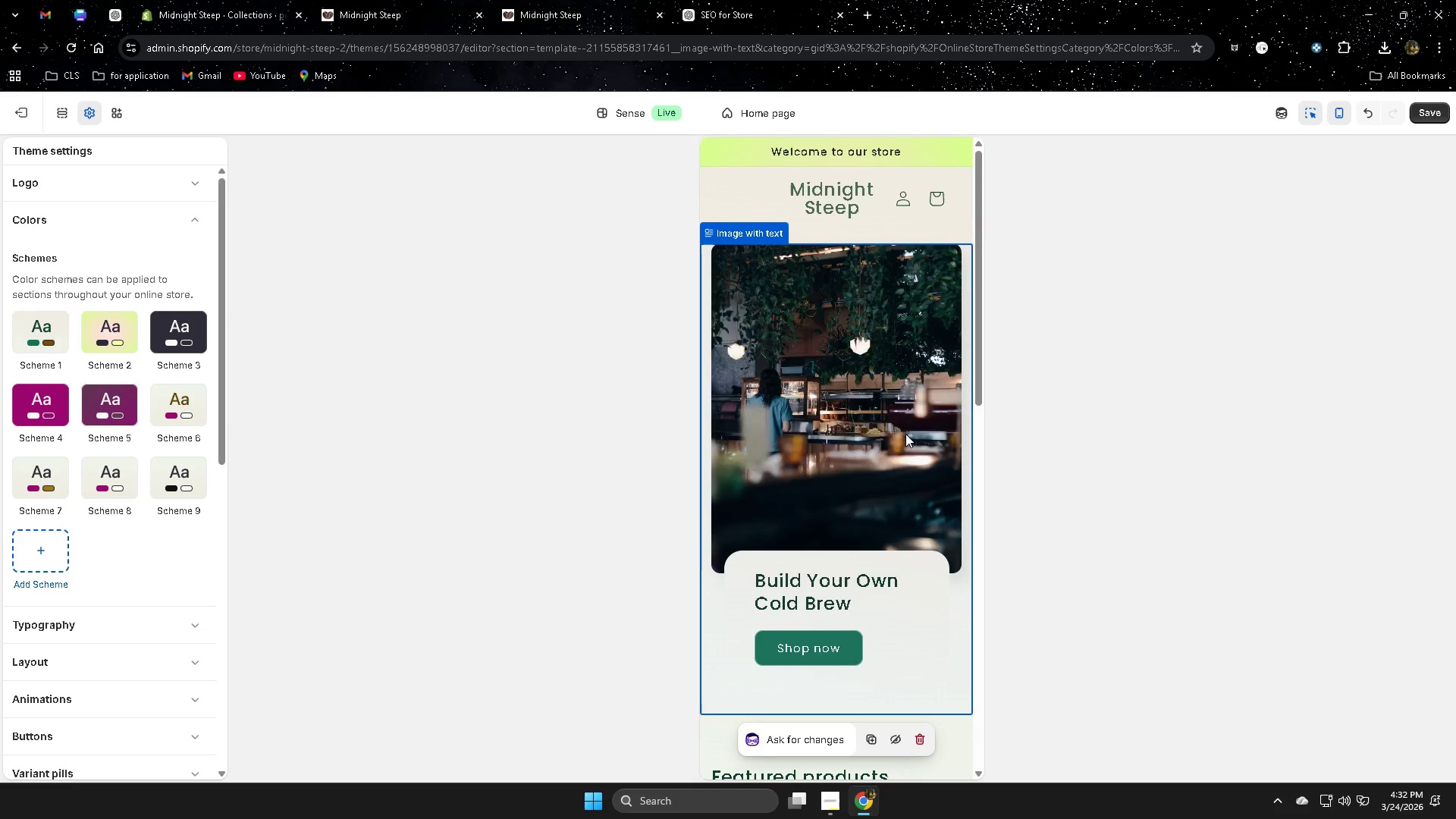 
scroll: coordinate [937, 461], scroll_direction: down, amount: 11.0
 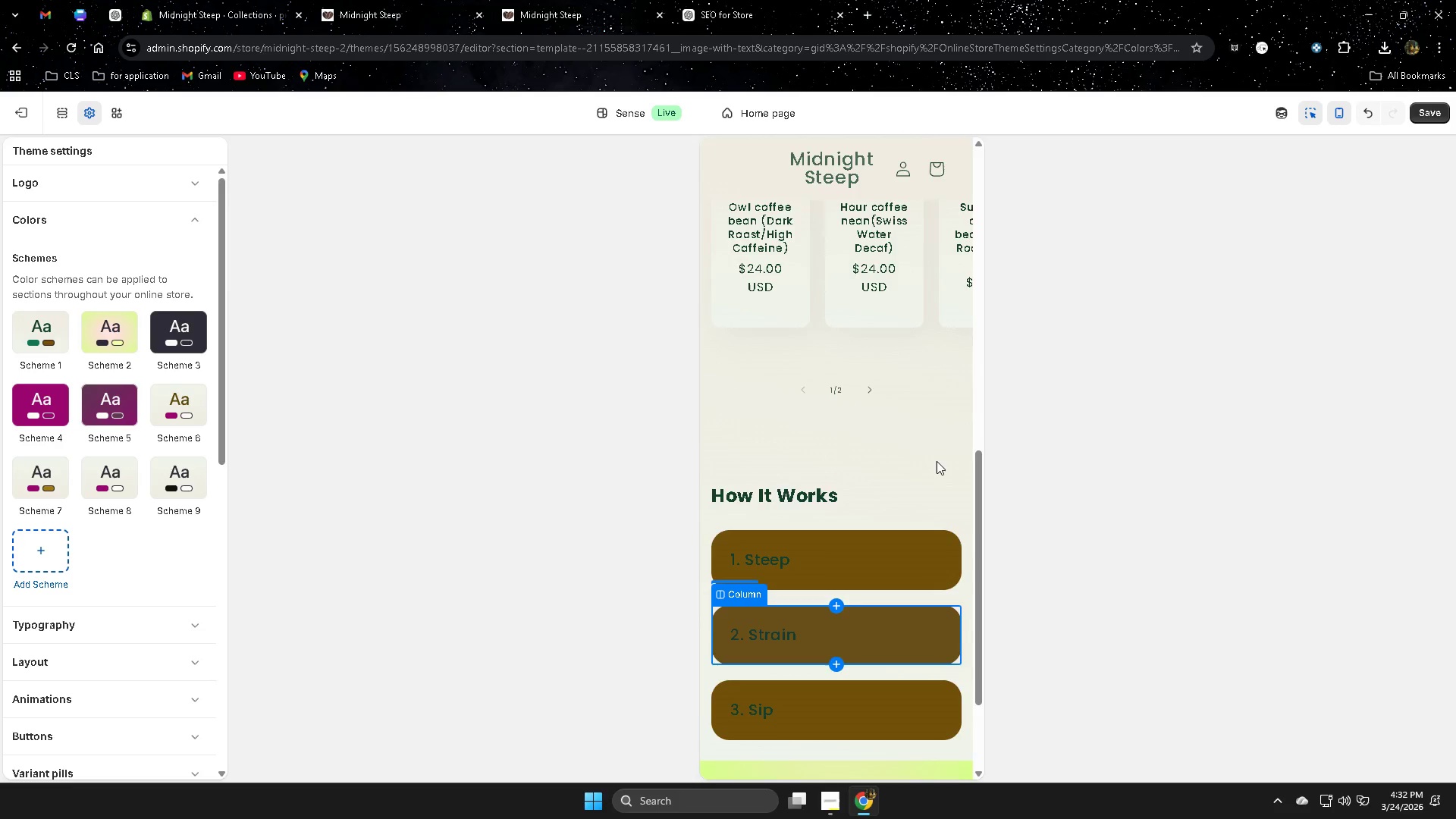 
scroll: coordinate [940, 453], scroll_direction: up, amount: 14.0
 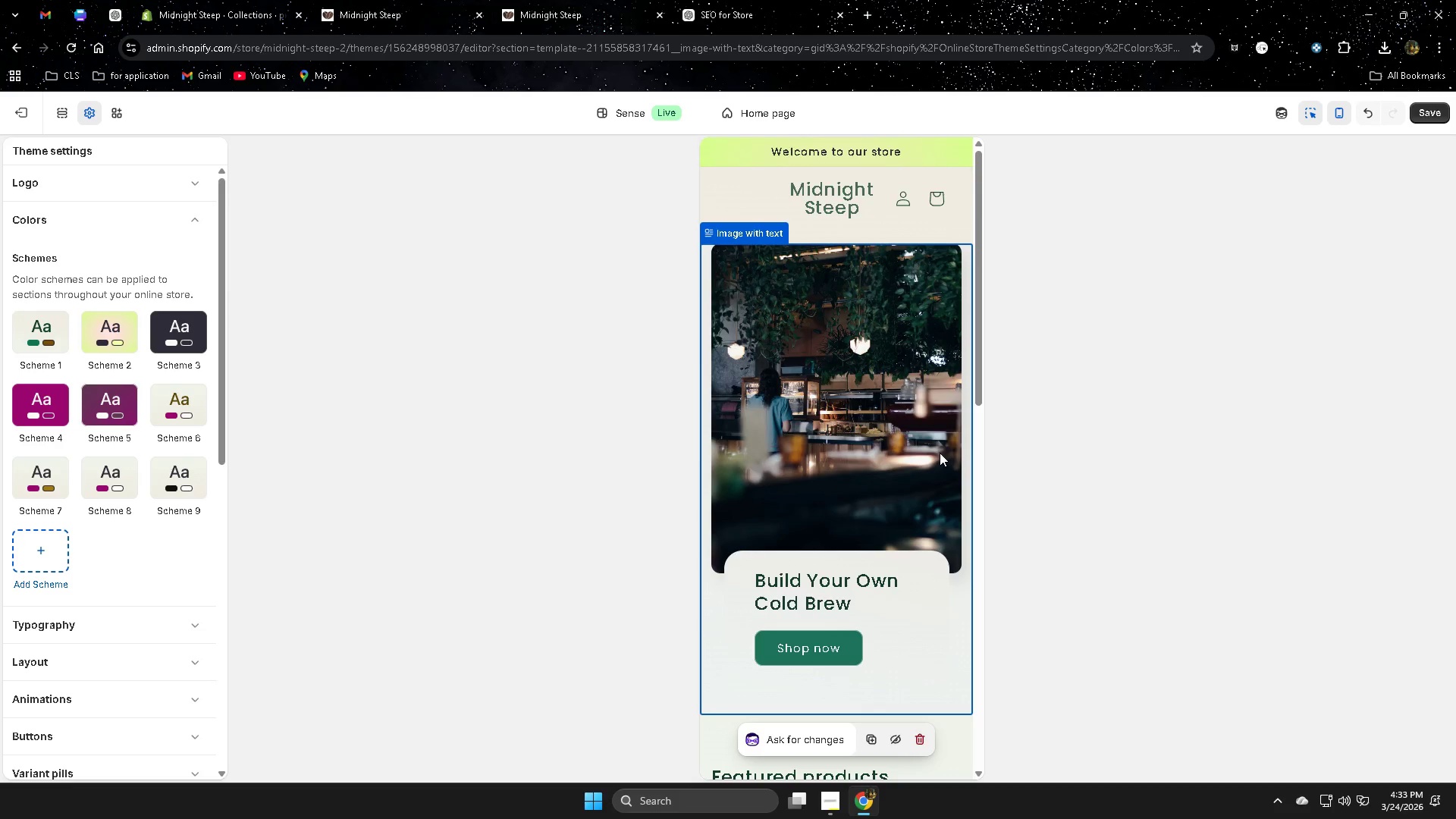 
scroll: coordinate [940, 453], scroll_direction: down, amount: 1.0
 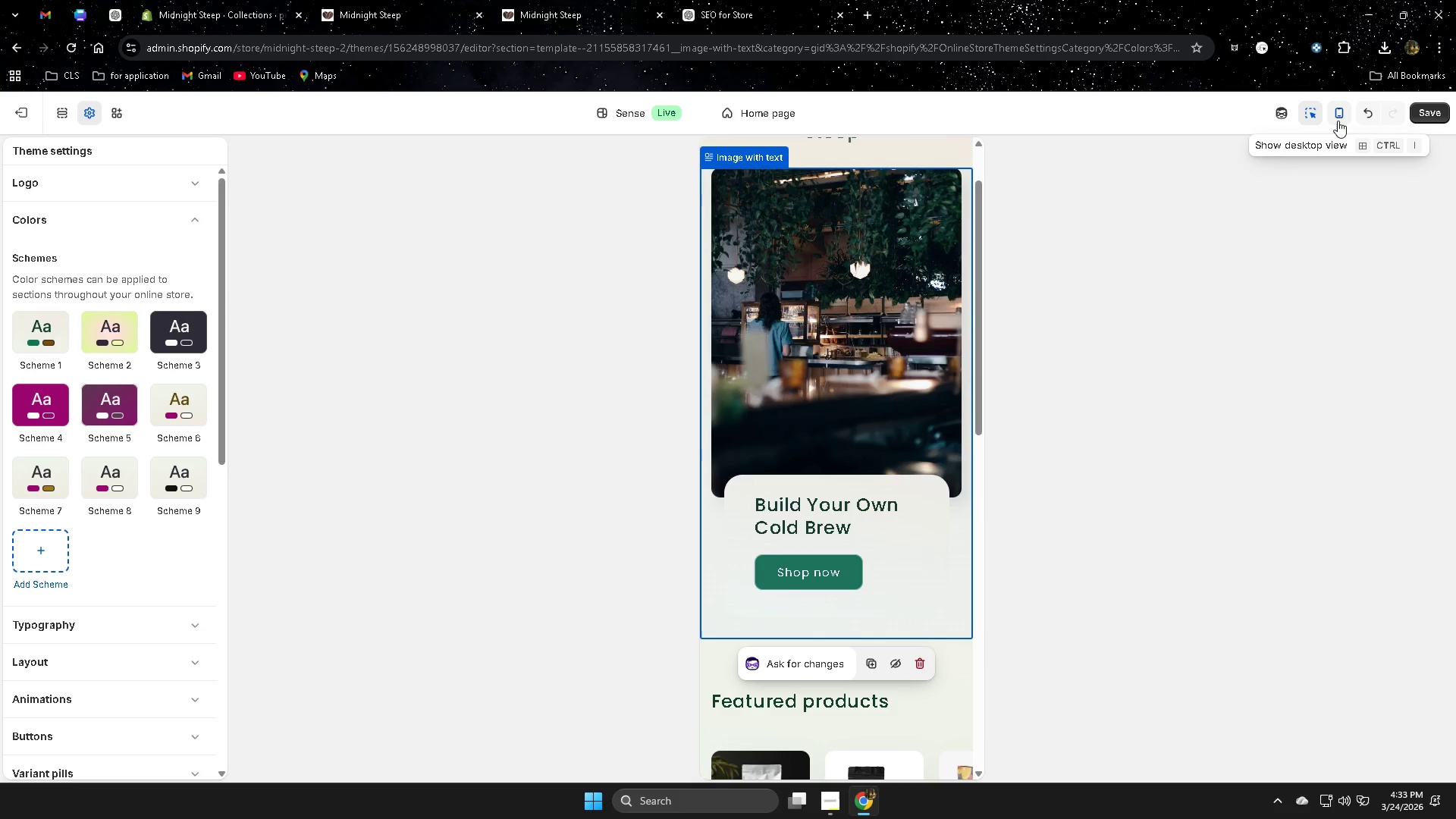 
left_click([1339, 119])
 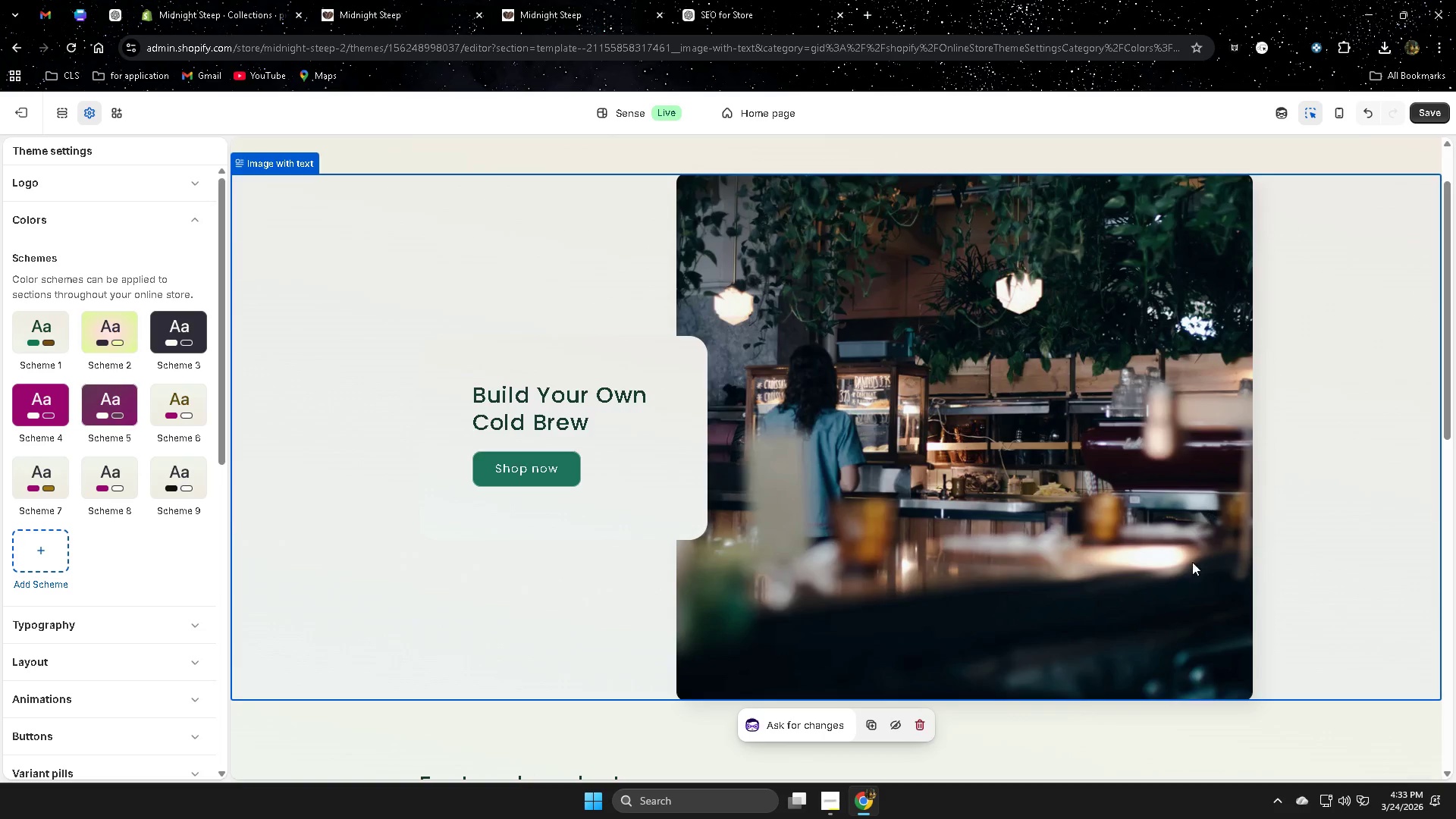 
scroll: coordinate [1175, 572], scroll_direction: down, amount: 11.0
 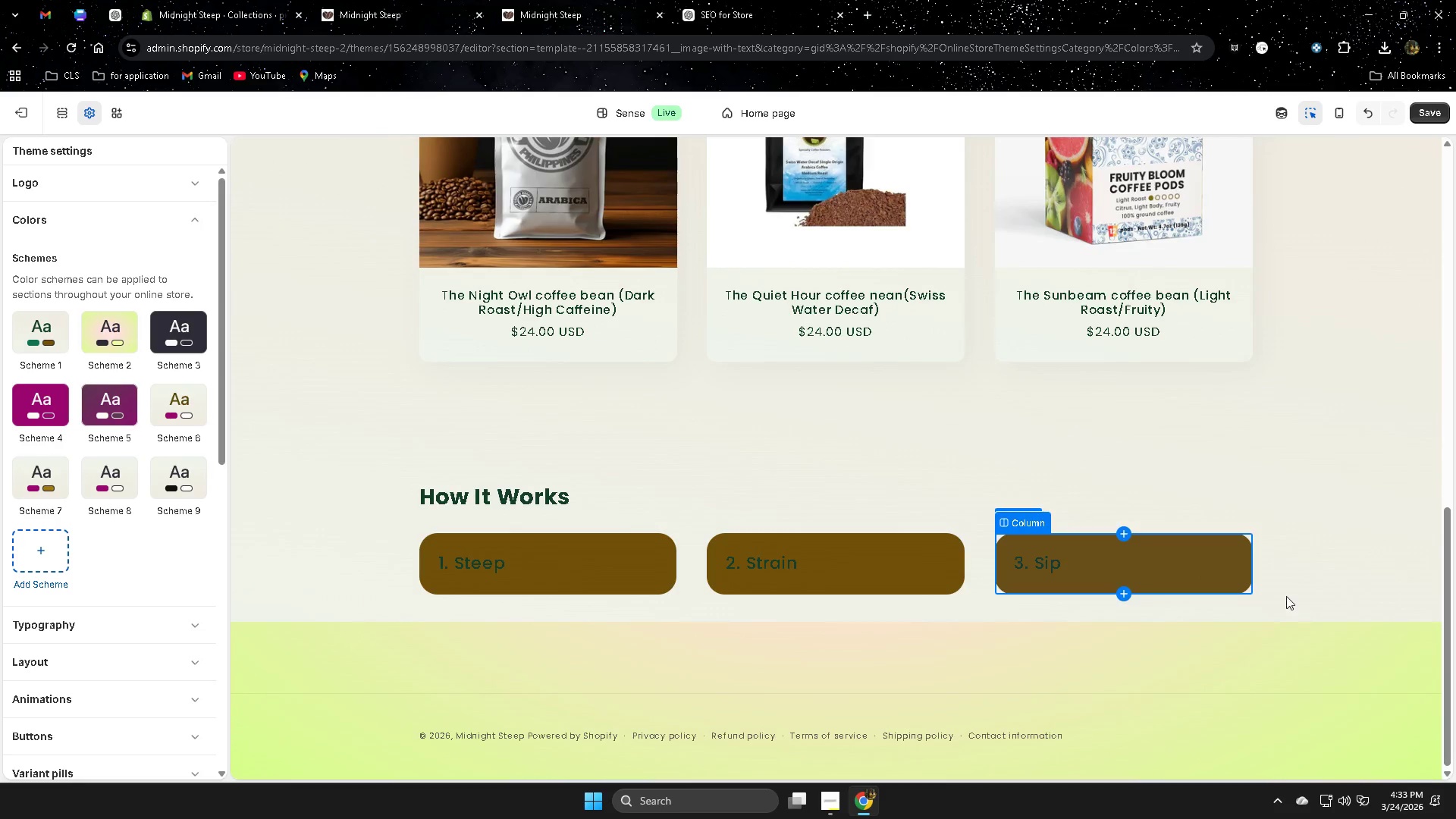 
left_click([1317, 573])
 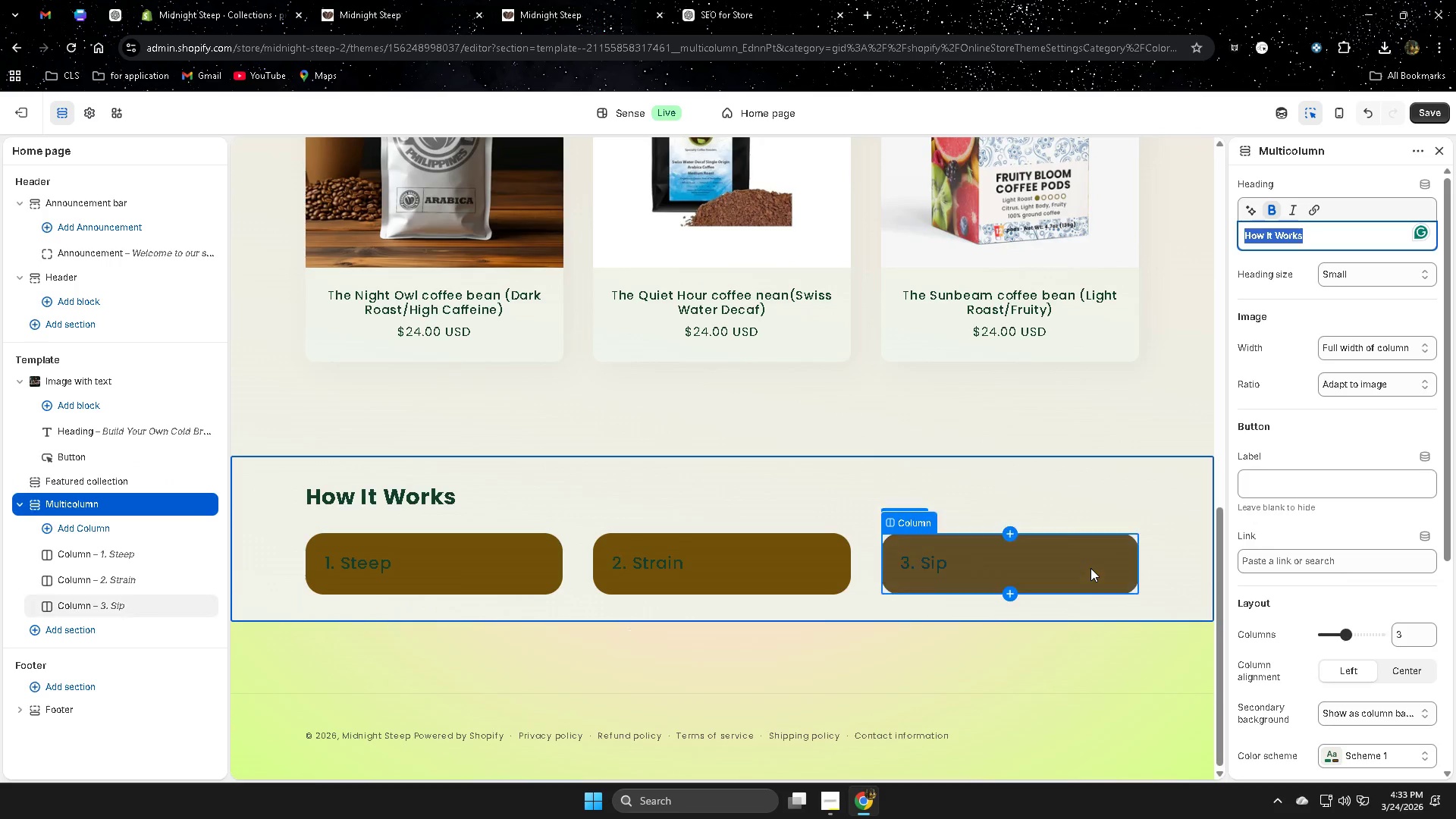 
left_click([1090, 568])
 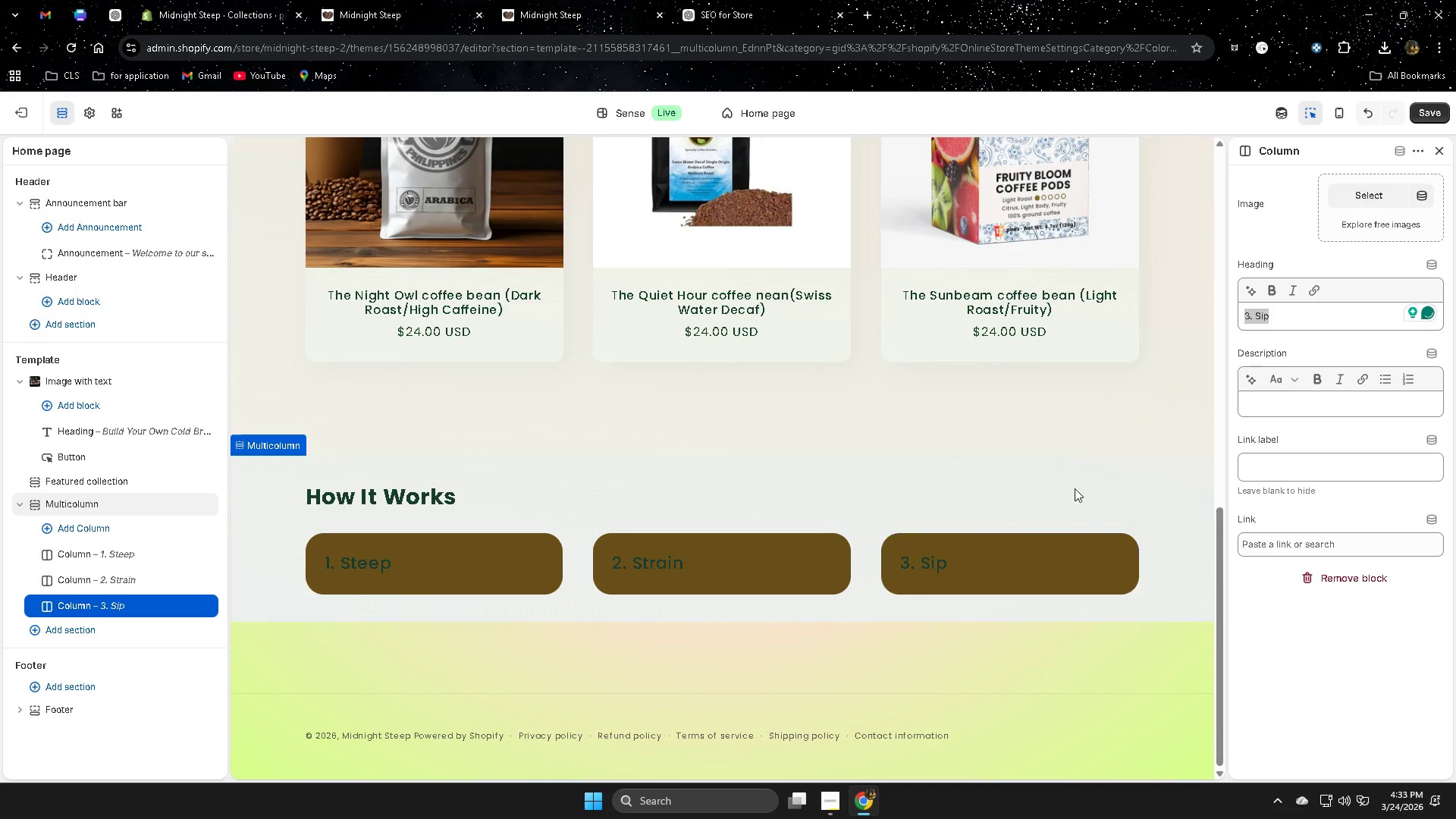 
scroll: coordinate [1399, 534], scroll_direction: down, amount: 3.0
 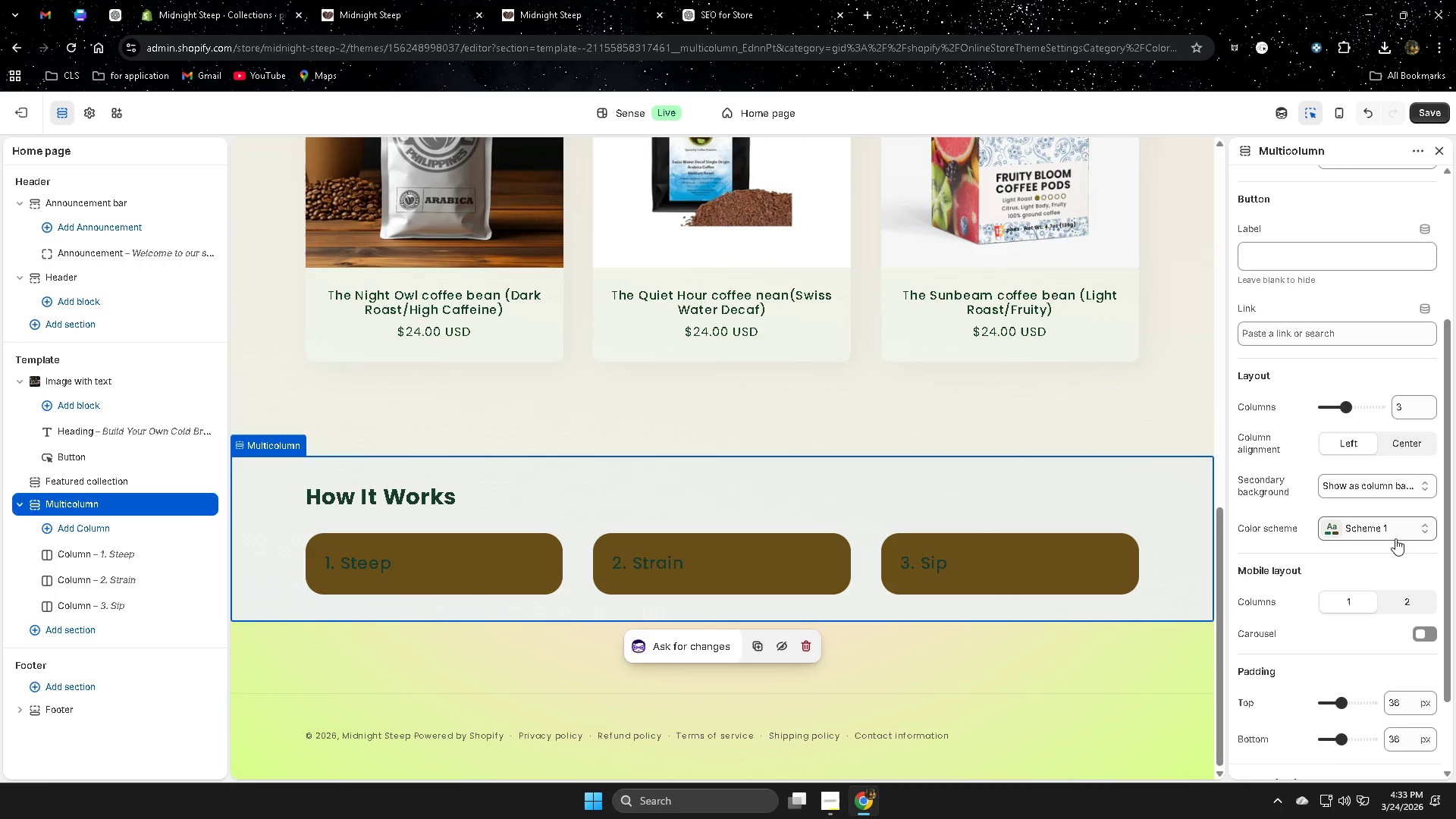 
left_click([1392, 535])
 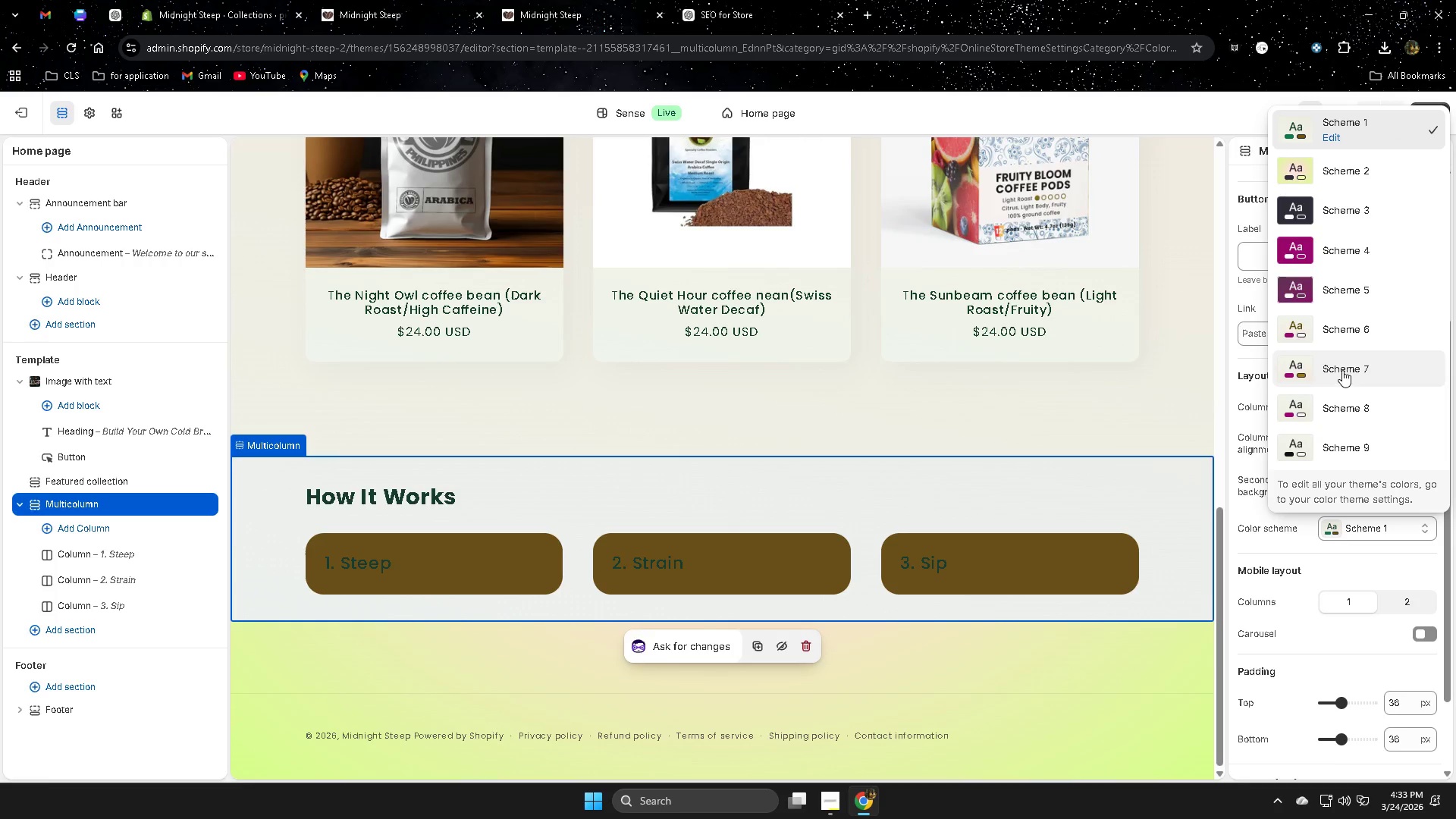 
left_click([1342, 369])
 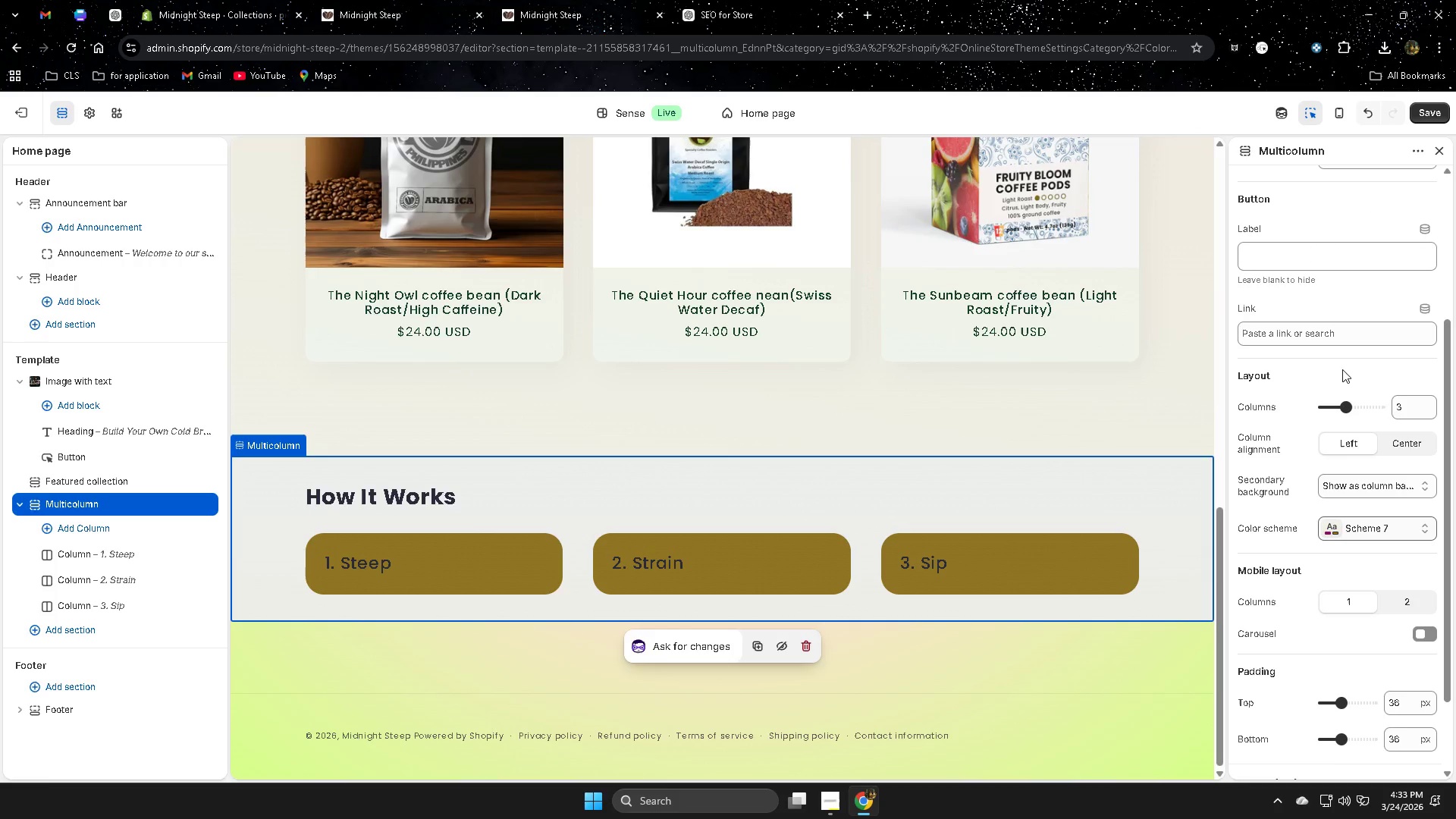 
wait(8.16)
 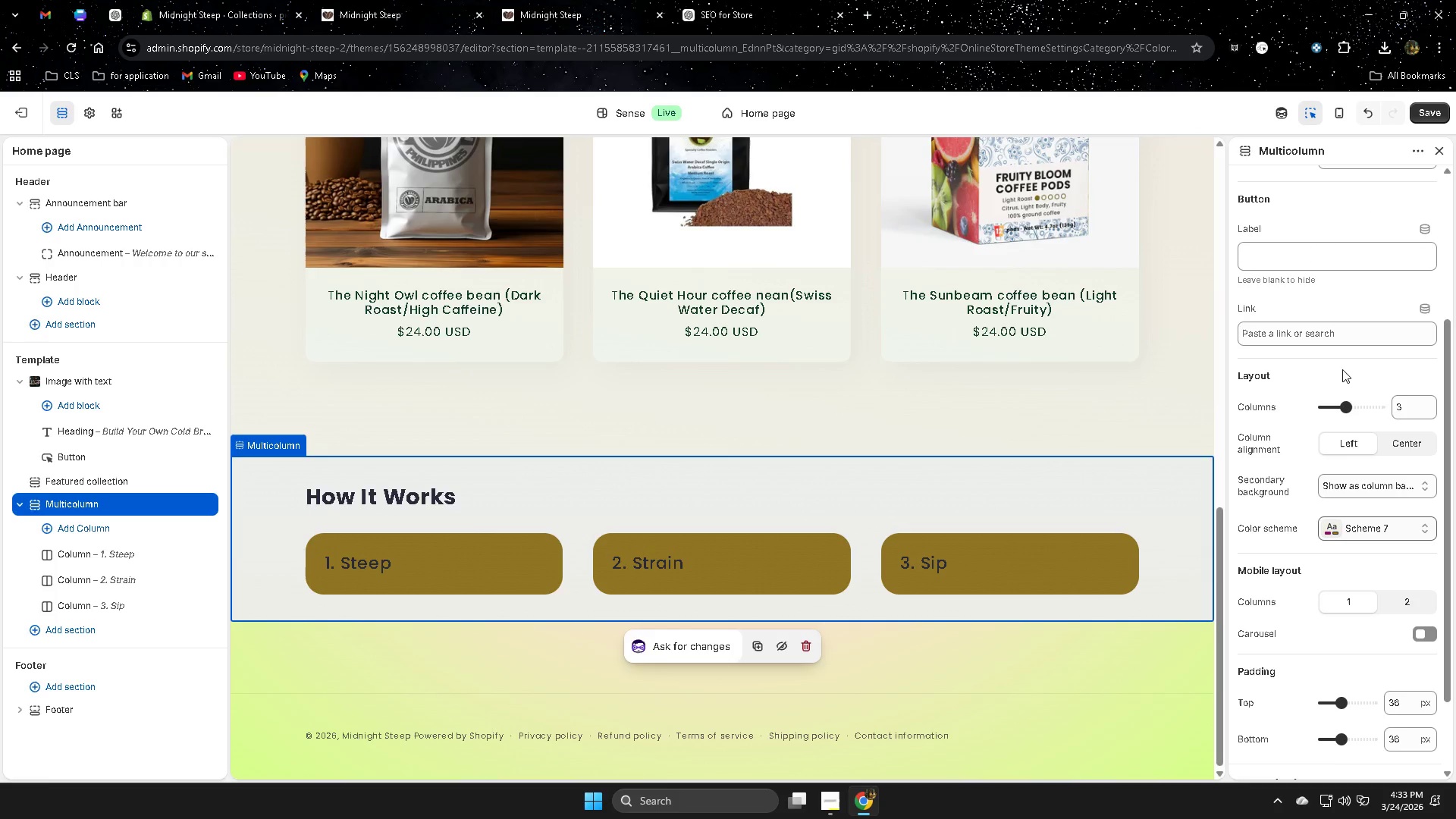 
scroll: coordinate [1376, 537], scroll_direction: down, amount: 1.0
 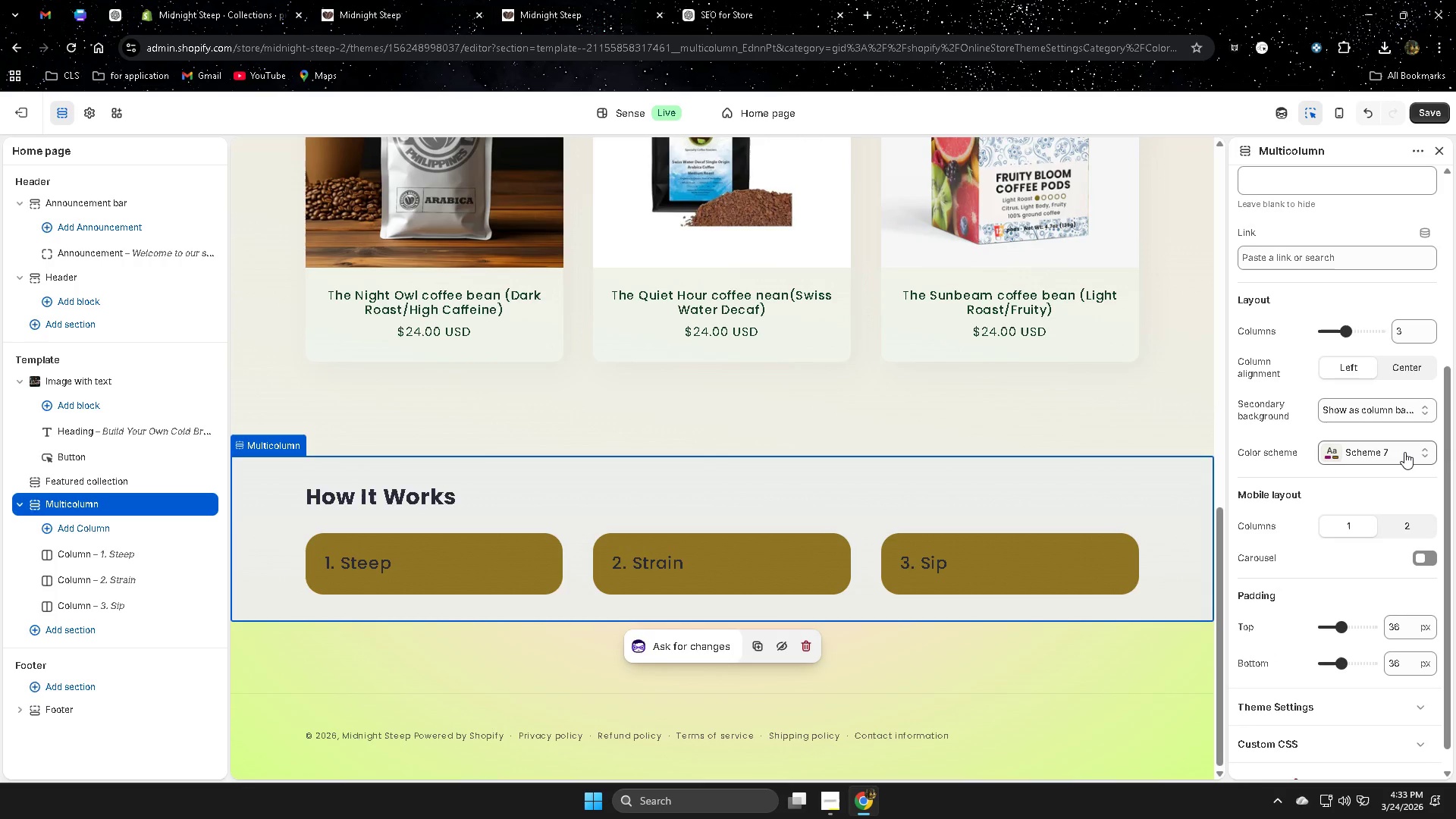 
left_click([1404, 452])
 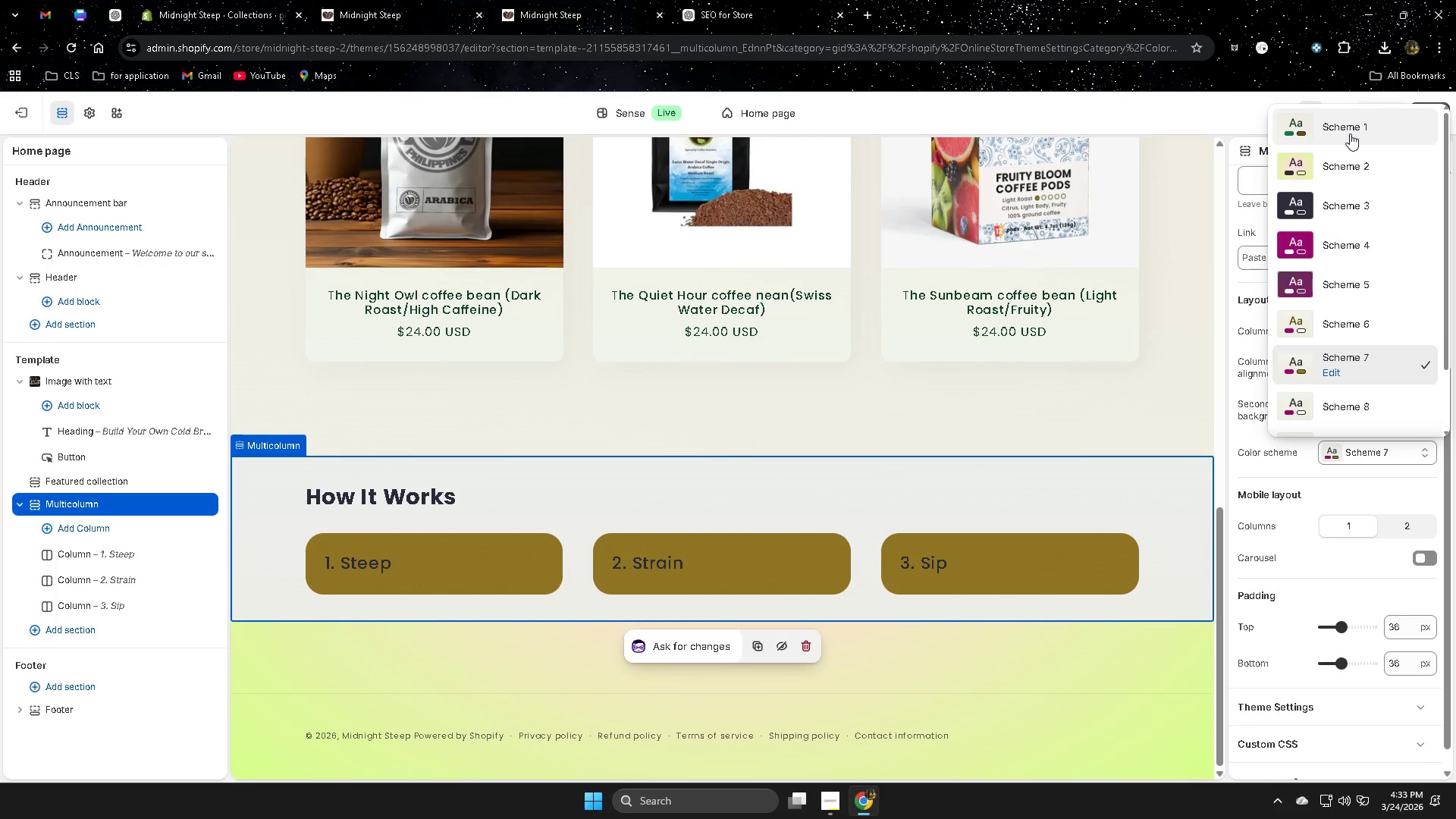 
left_click([1350, 133])
 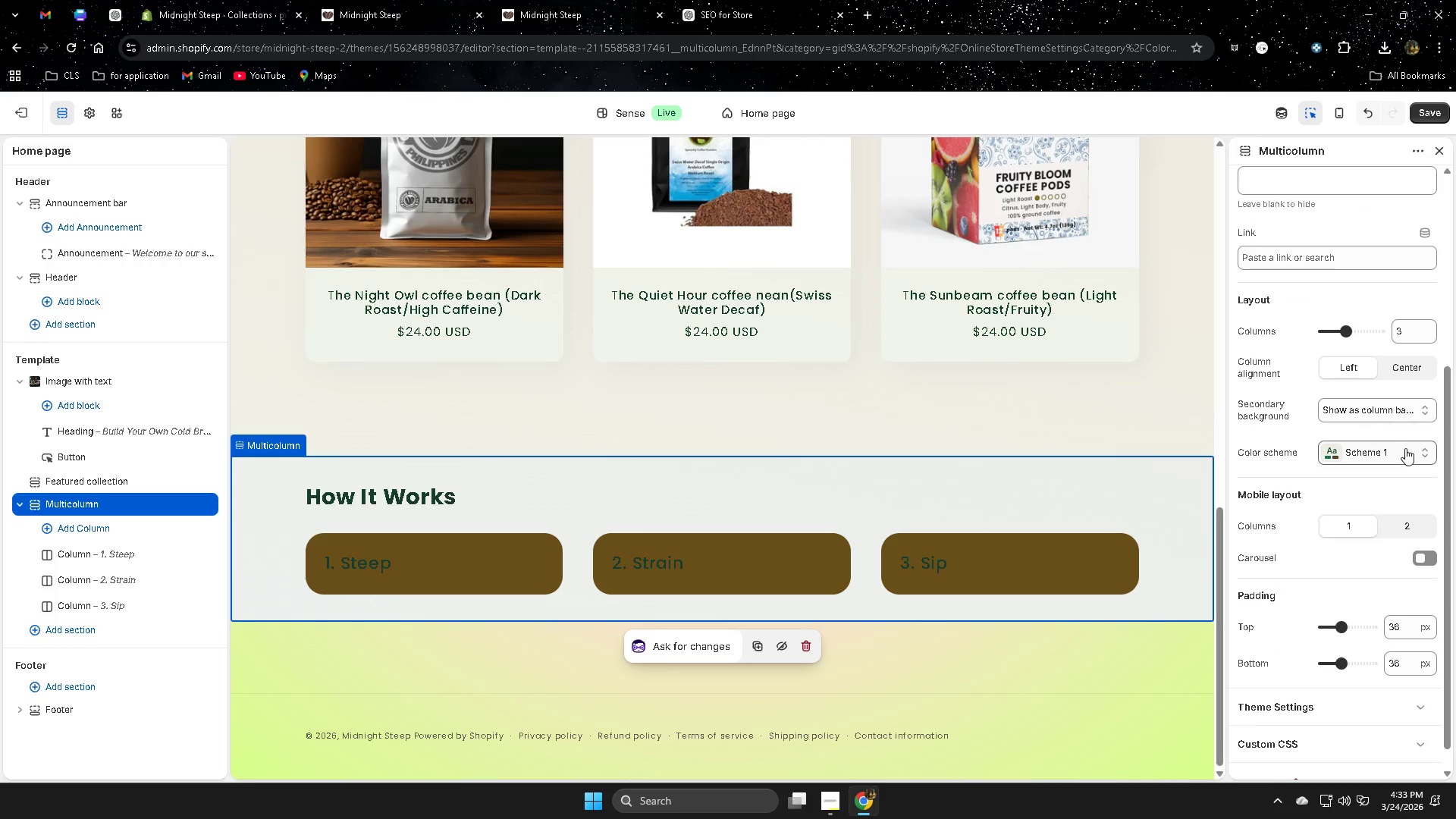 
left_click([1405, 450])
 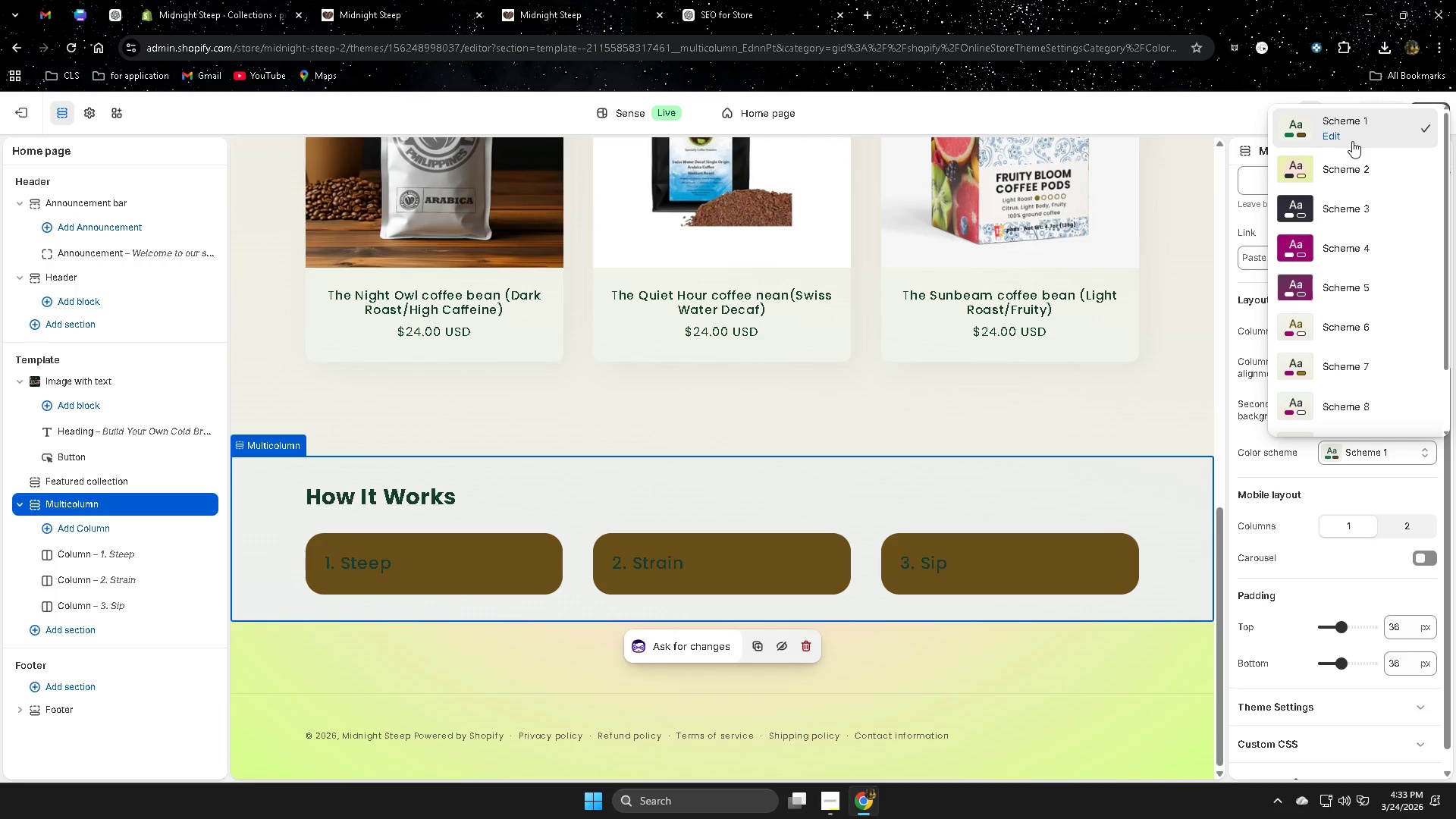 
left_click([1329, 140])
 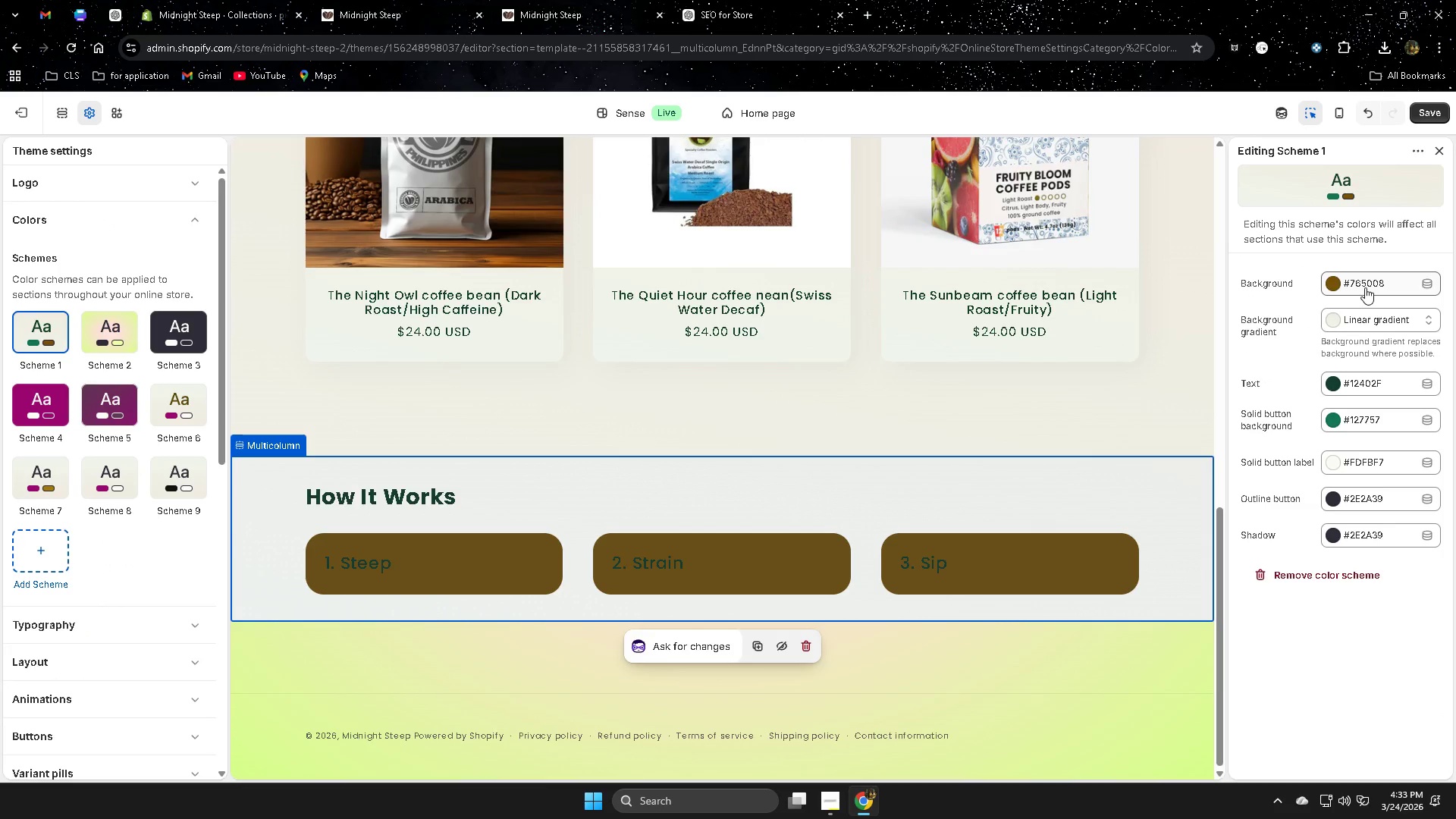 
left_click([1365, 287])
 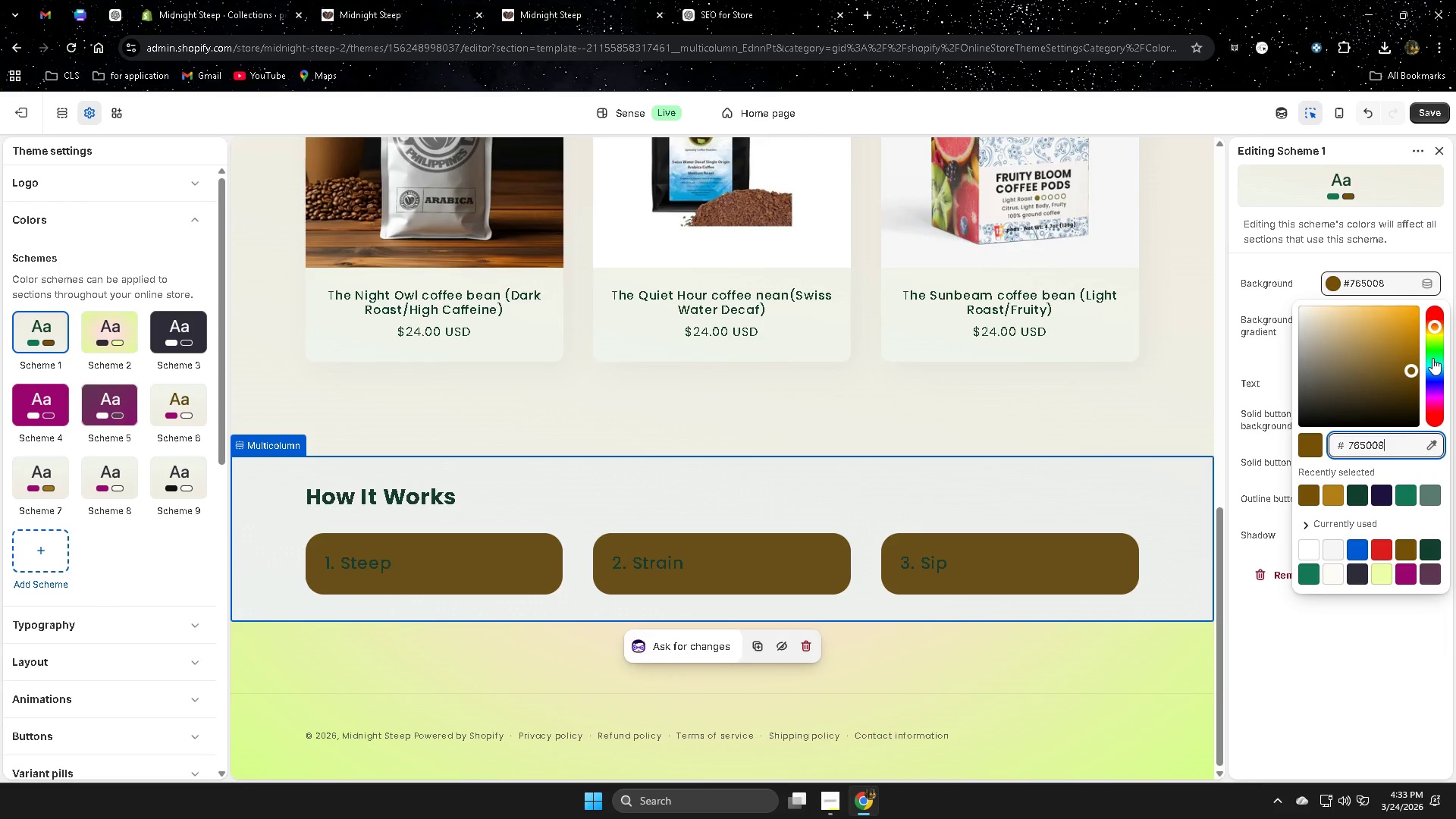 
left_click([1432, 358])
 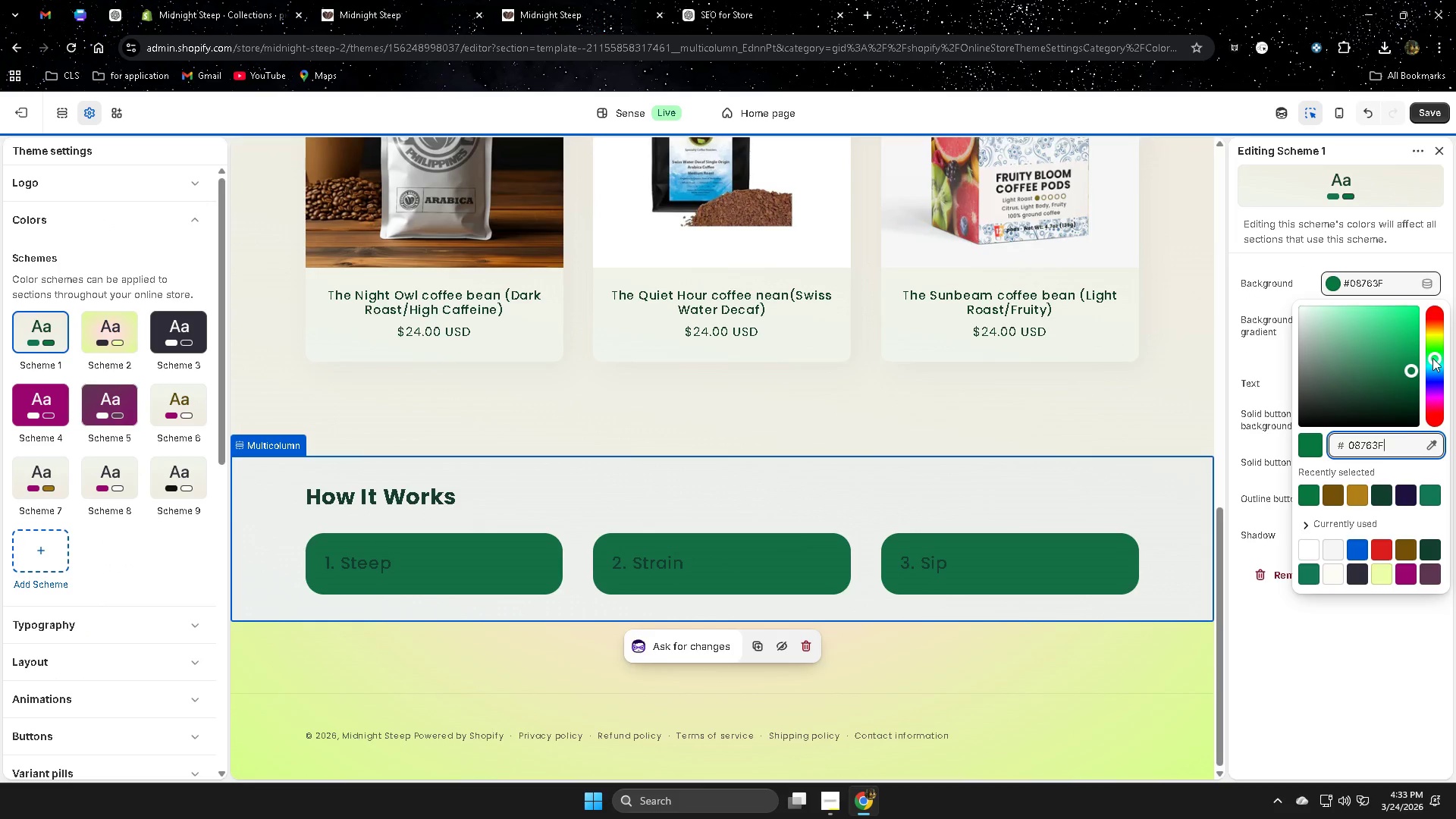 
left_click_drag(start_coordinate=[1432, 358], to_coordinate=[1429, 352])
 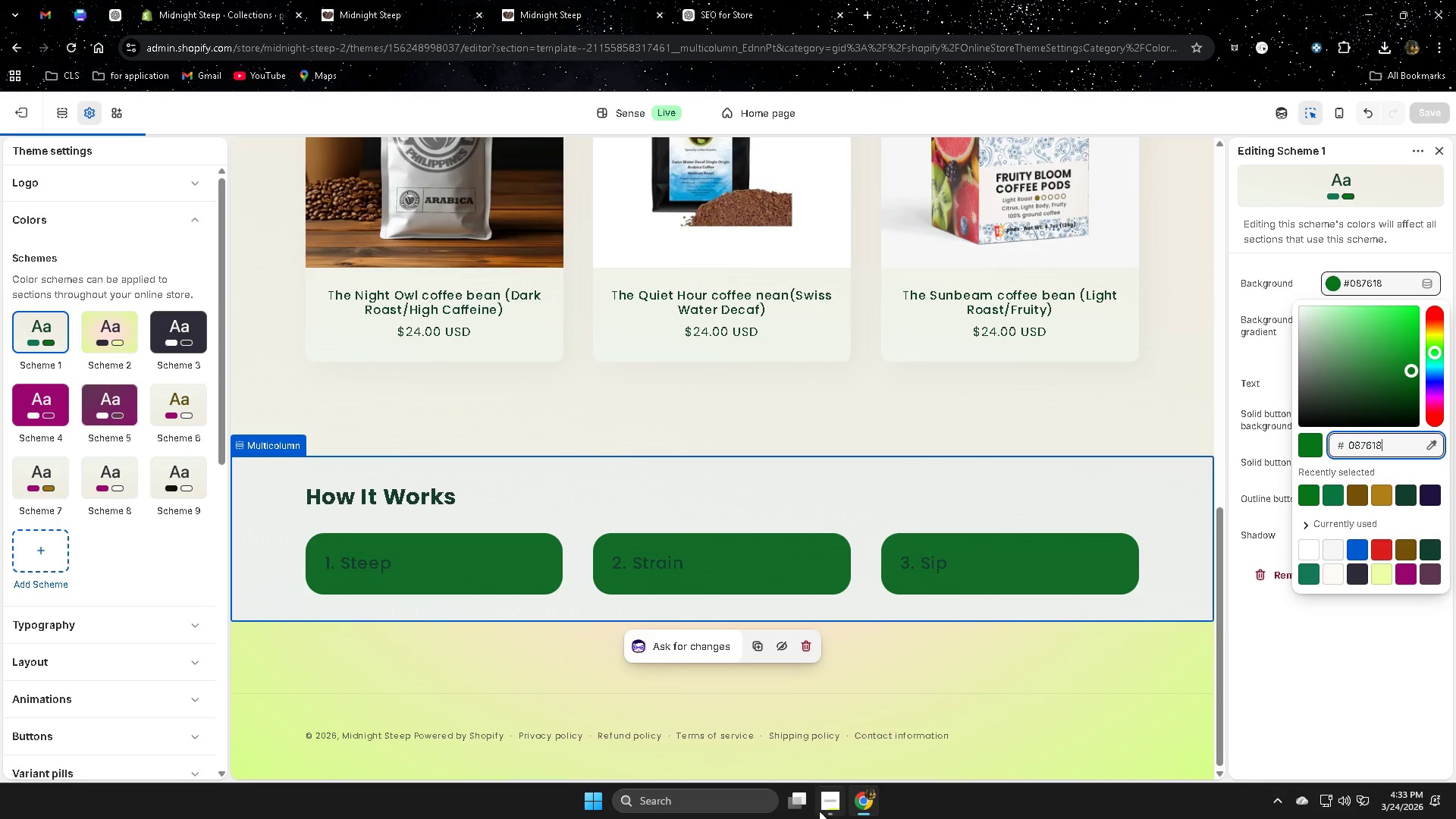 
left_click([821, 811])